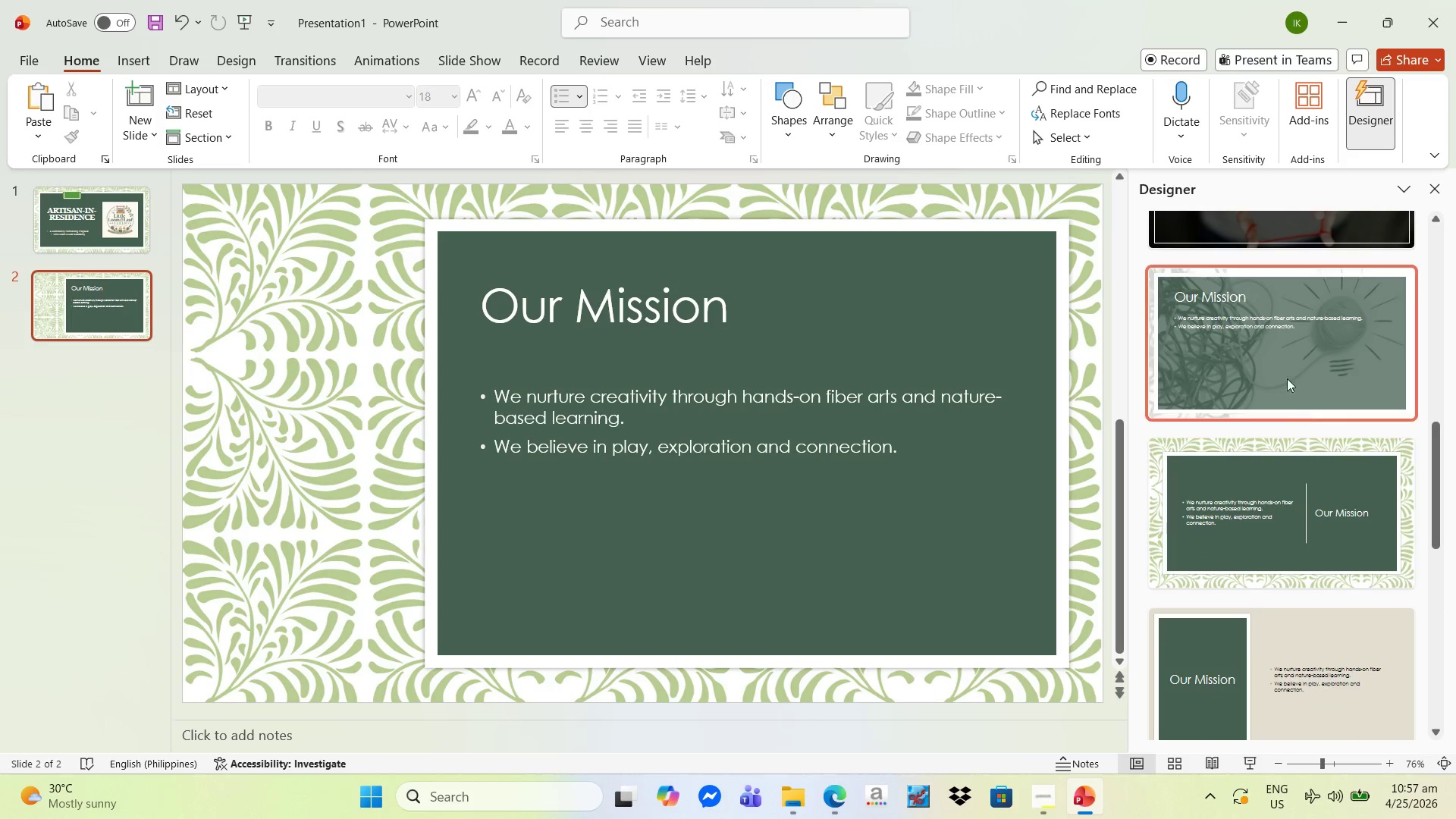 
left_click([1276, 355])
 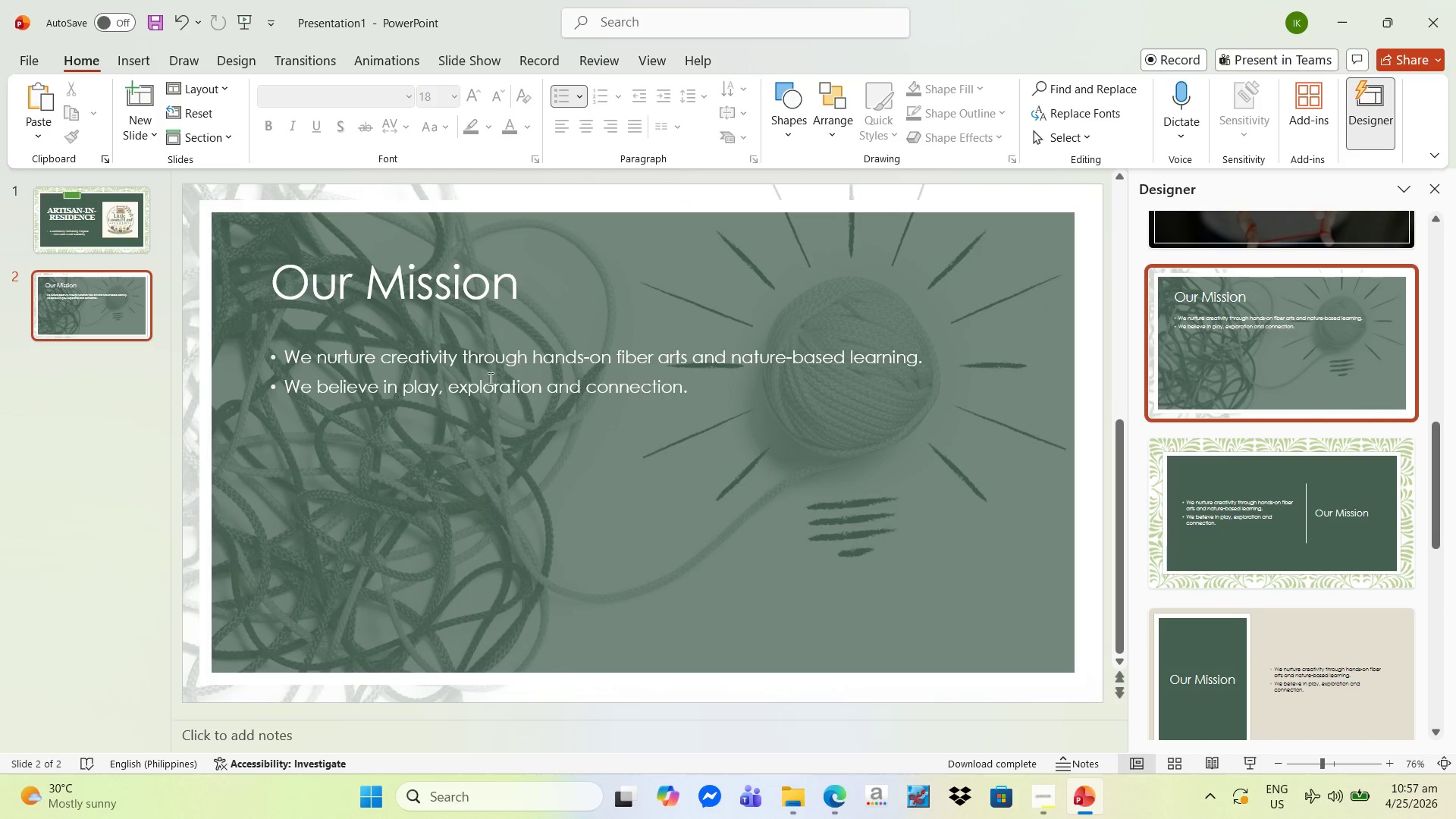 
wait(8.88)
 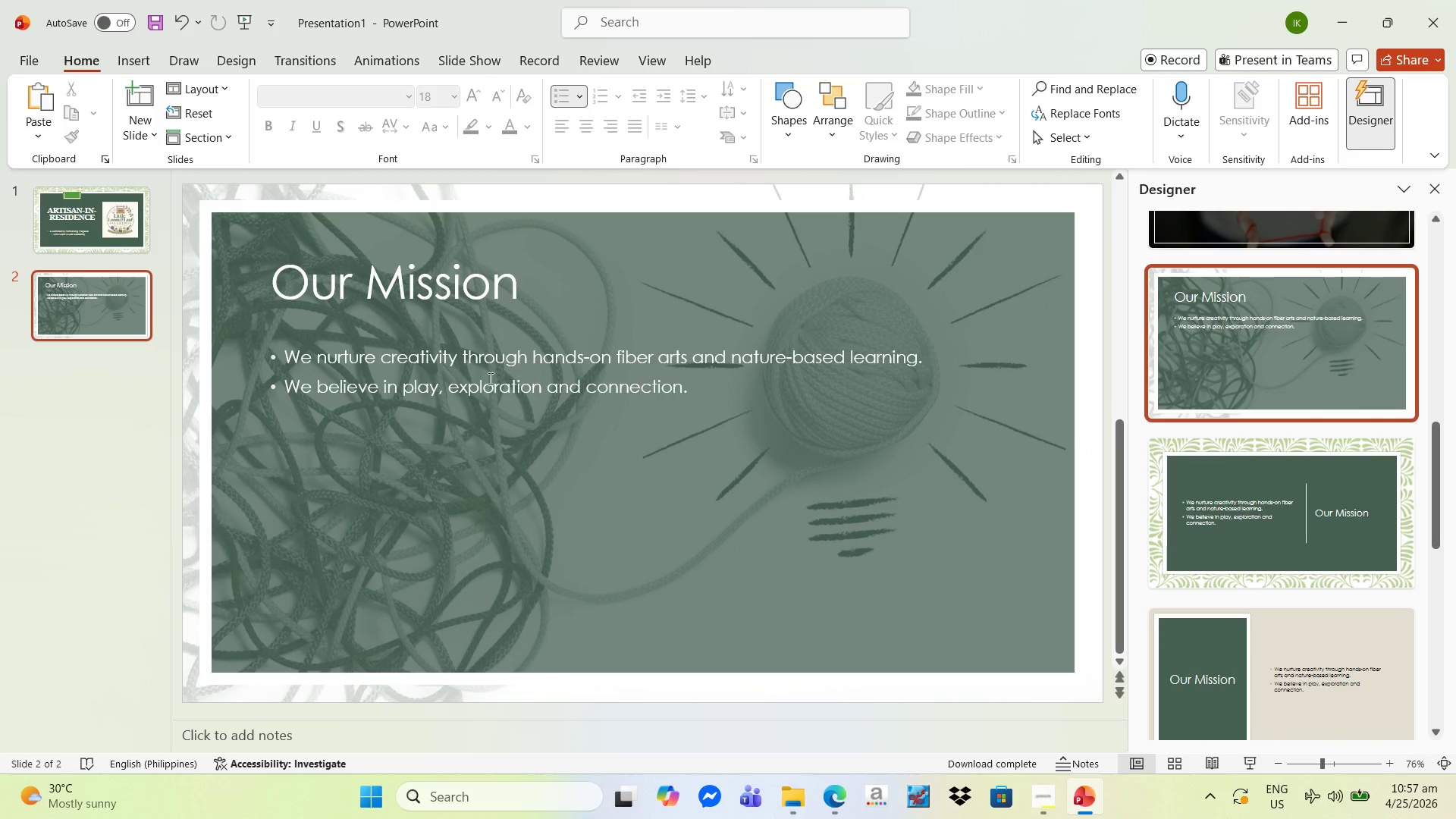 
left_click_drag(start_coordinate=[535, 289], to_coordinate=[303, 289])
 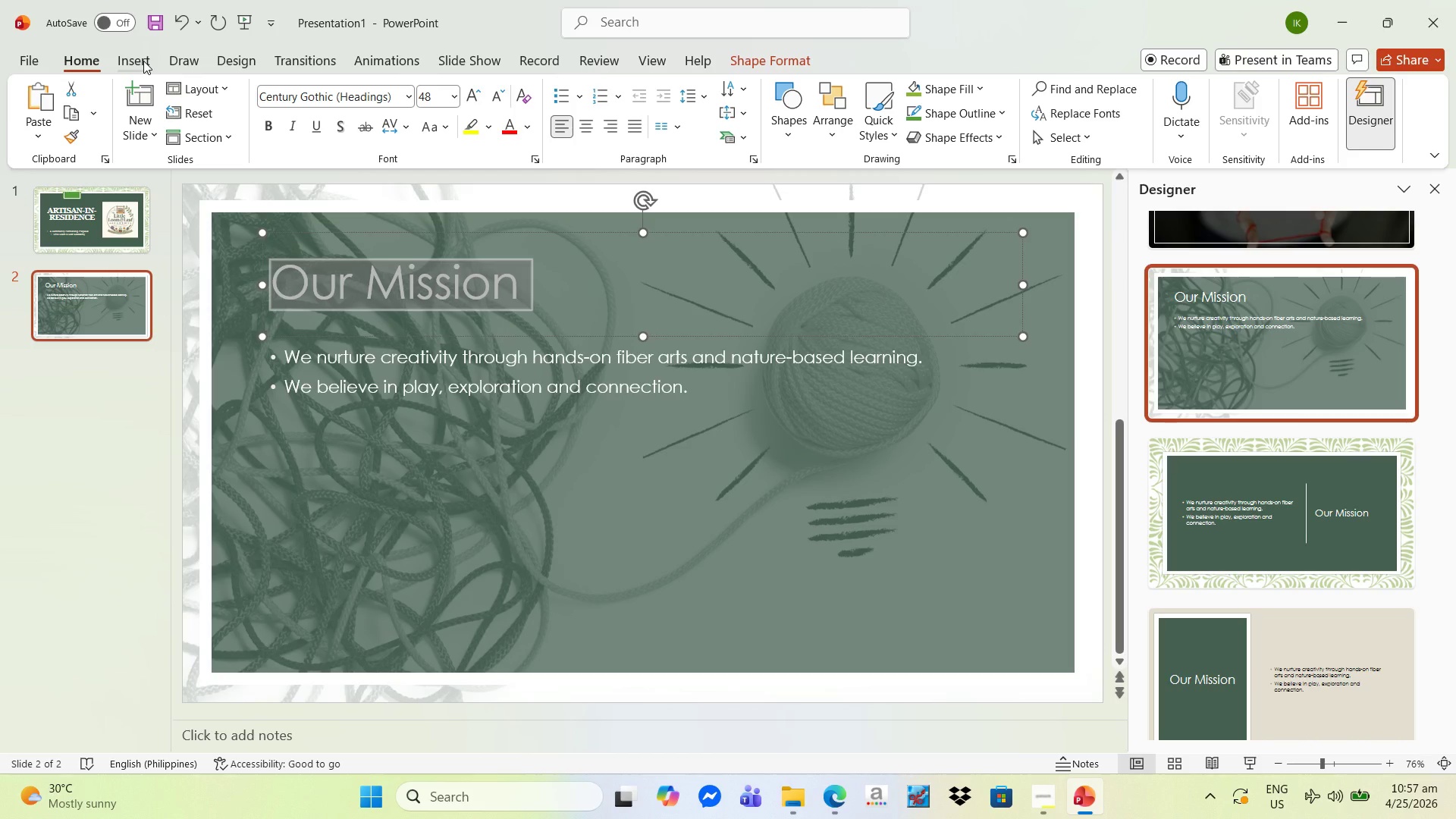 
wait(6.31)
 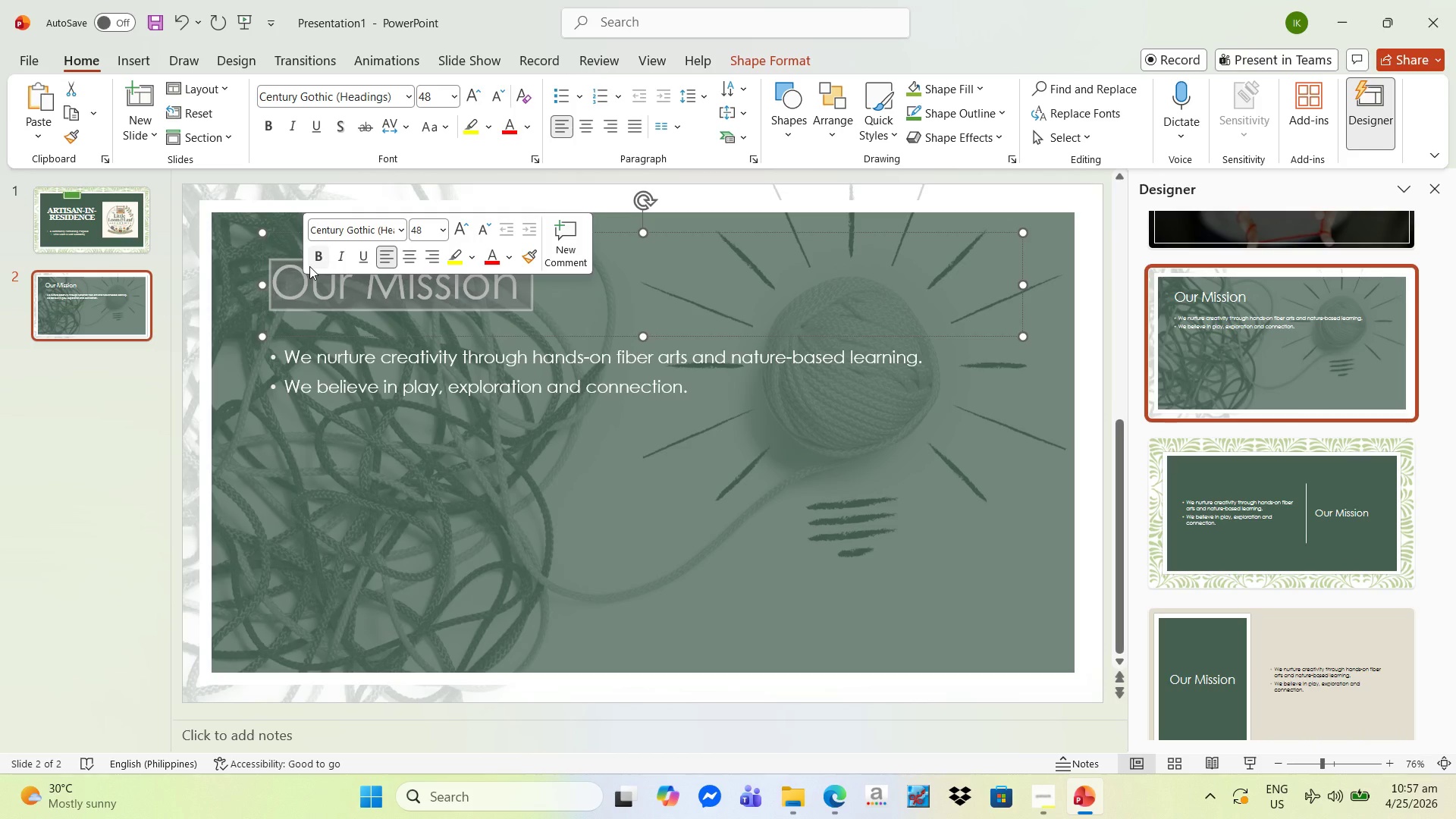 
left_click([265, 122])
 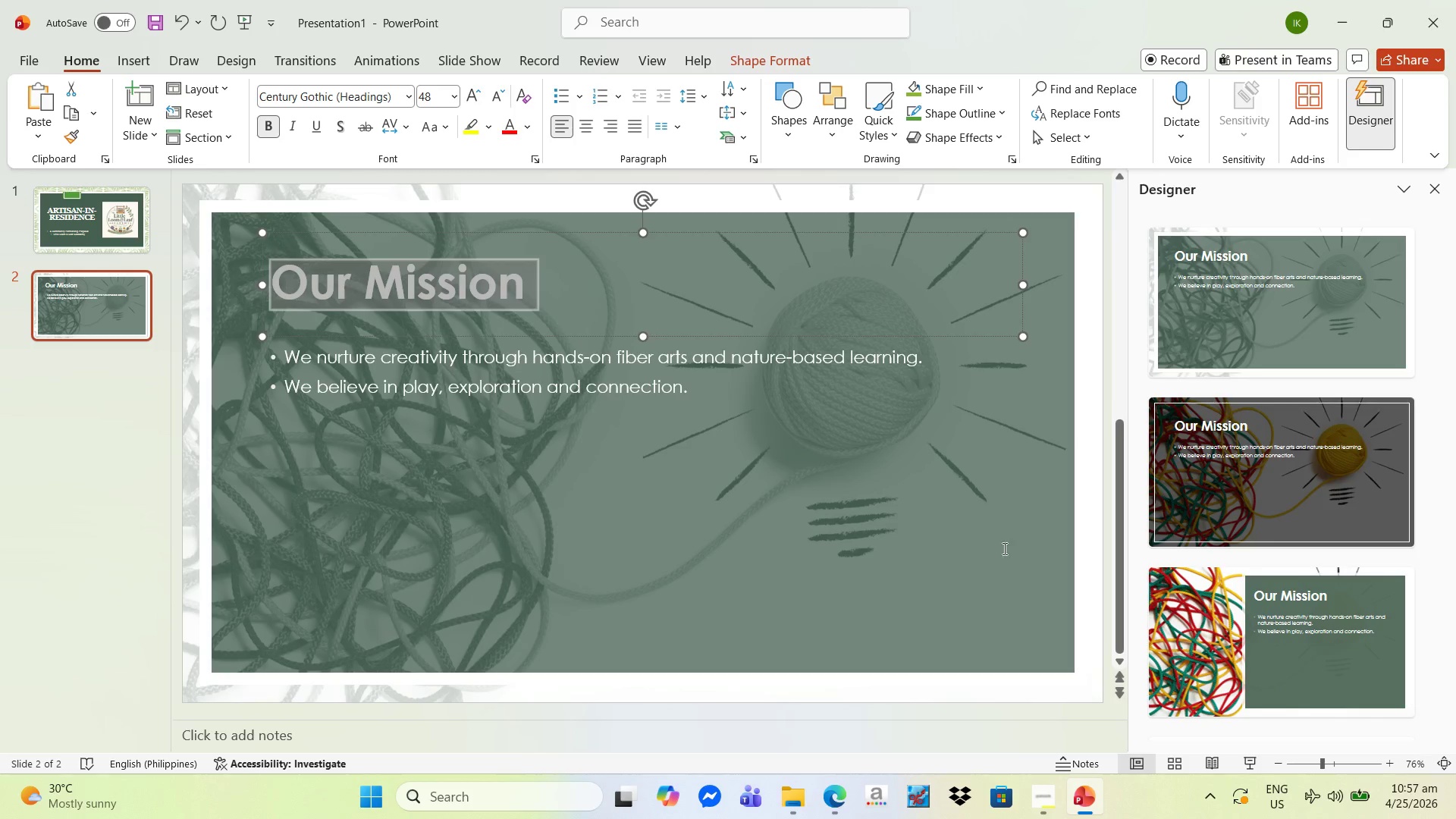 
left_click([1021, 474])
 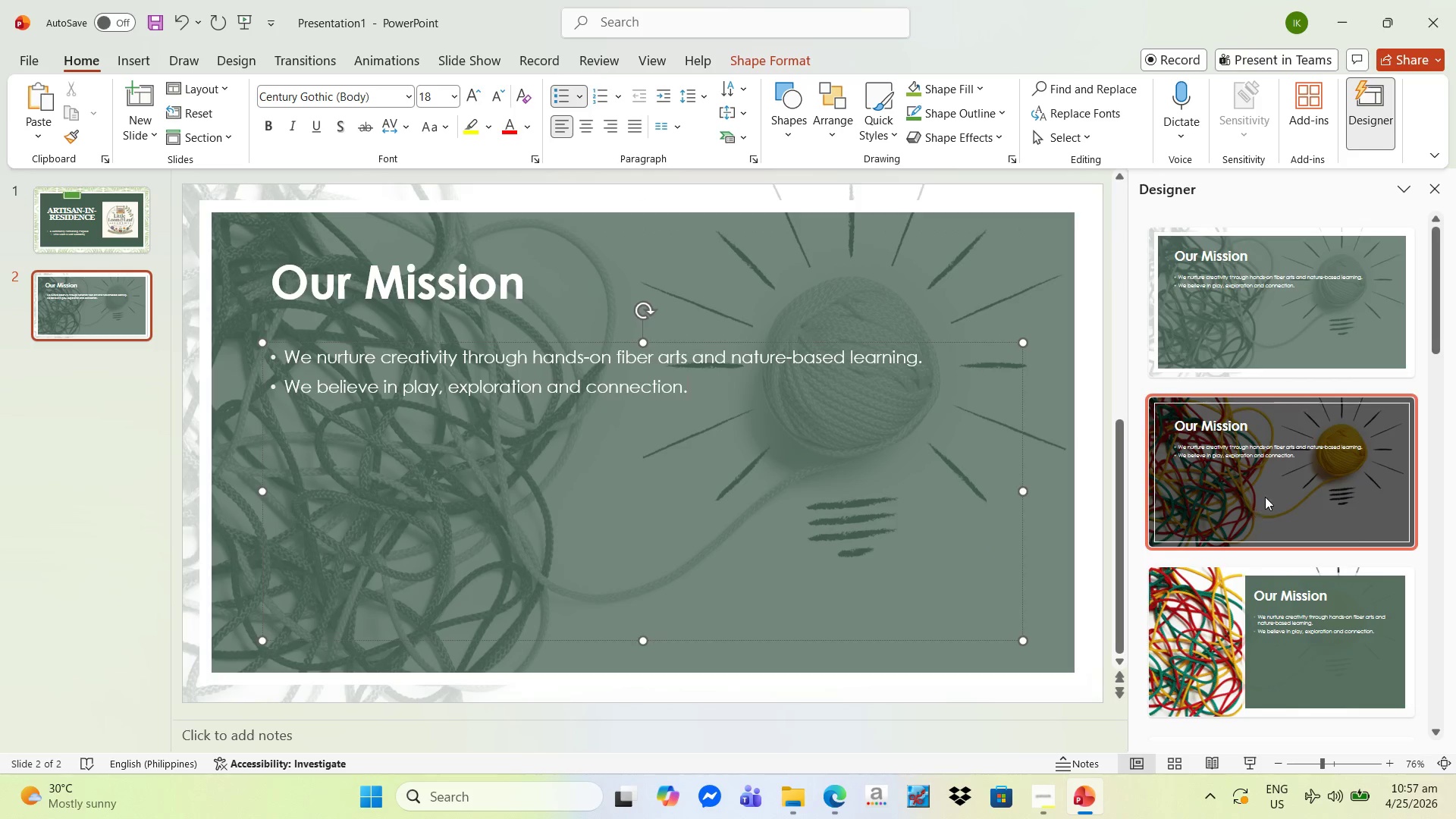 
scroll: coordinate [1298, 523], scroll_direction: down, amount: 32.0
 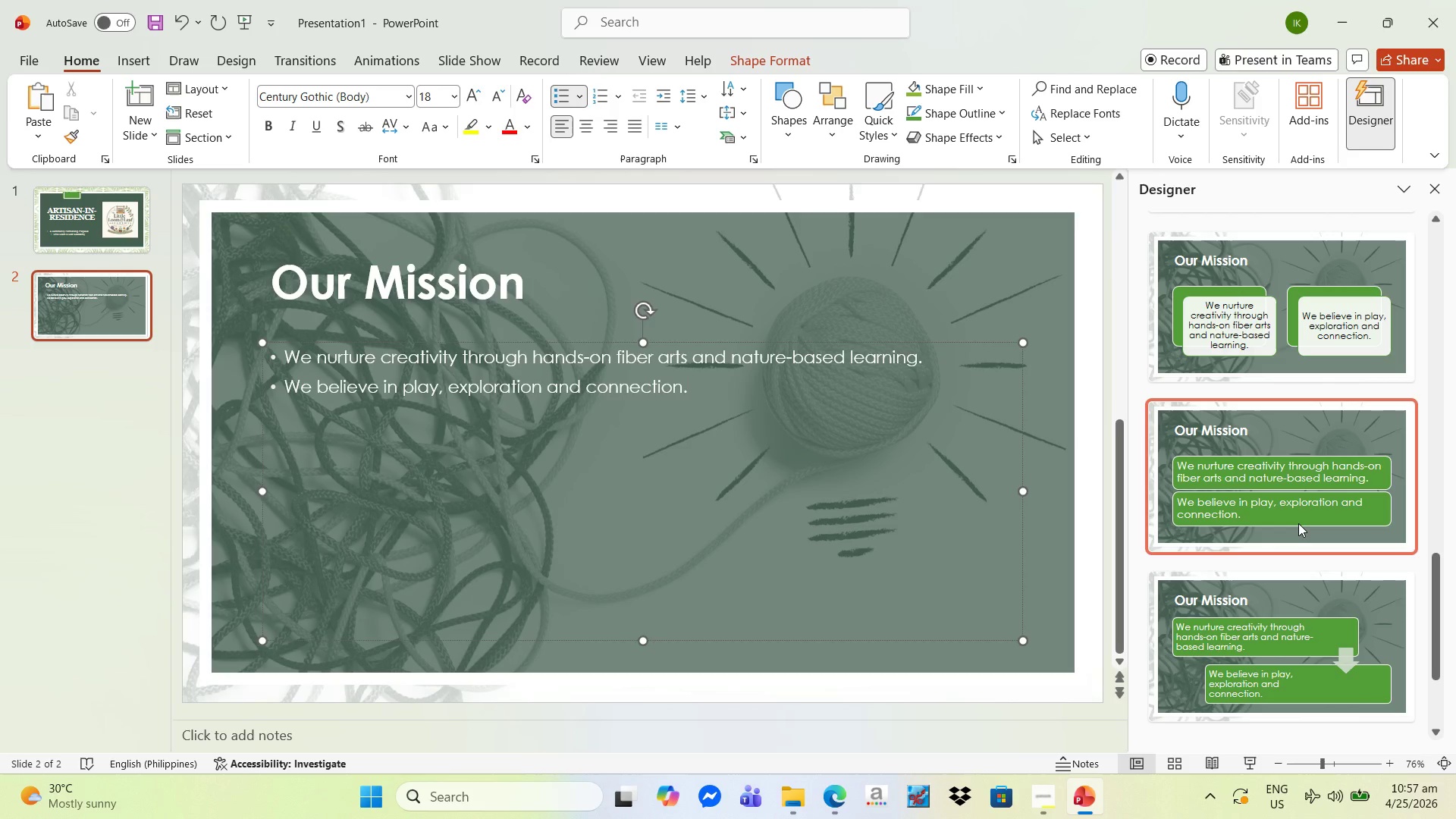 
left_click([1267, 397])
 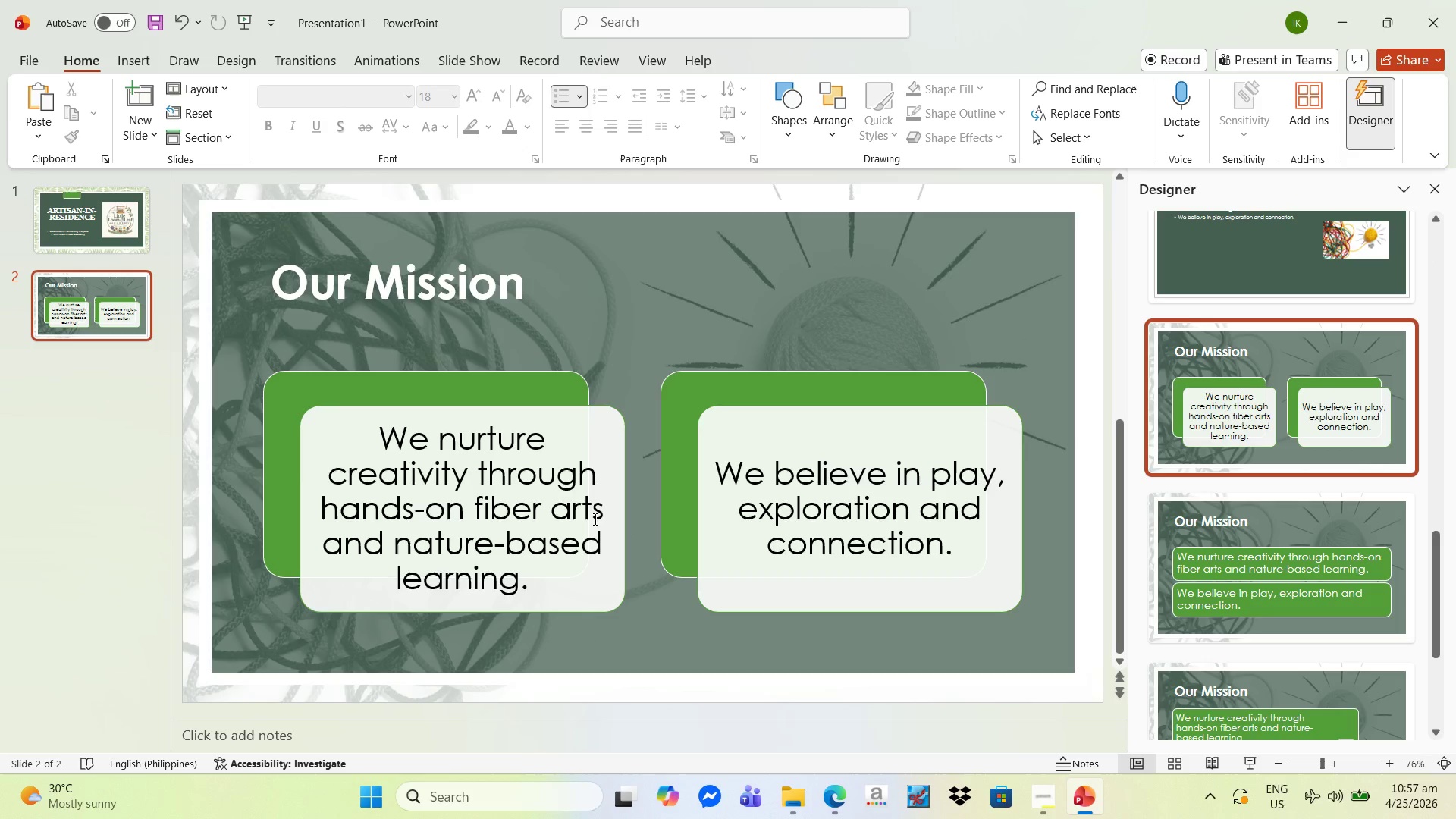 
scroll: coordinate [1298, 523], scroll_direction: up, amount: 2.0
 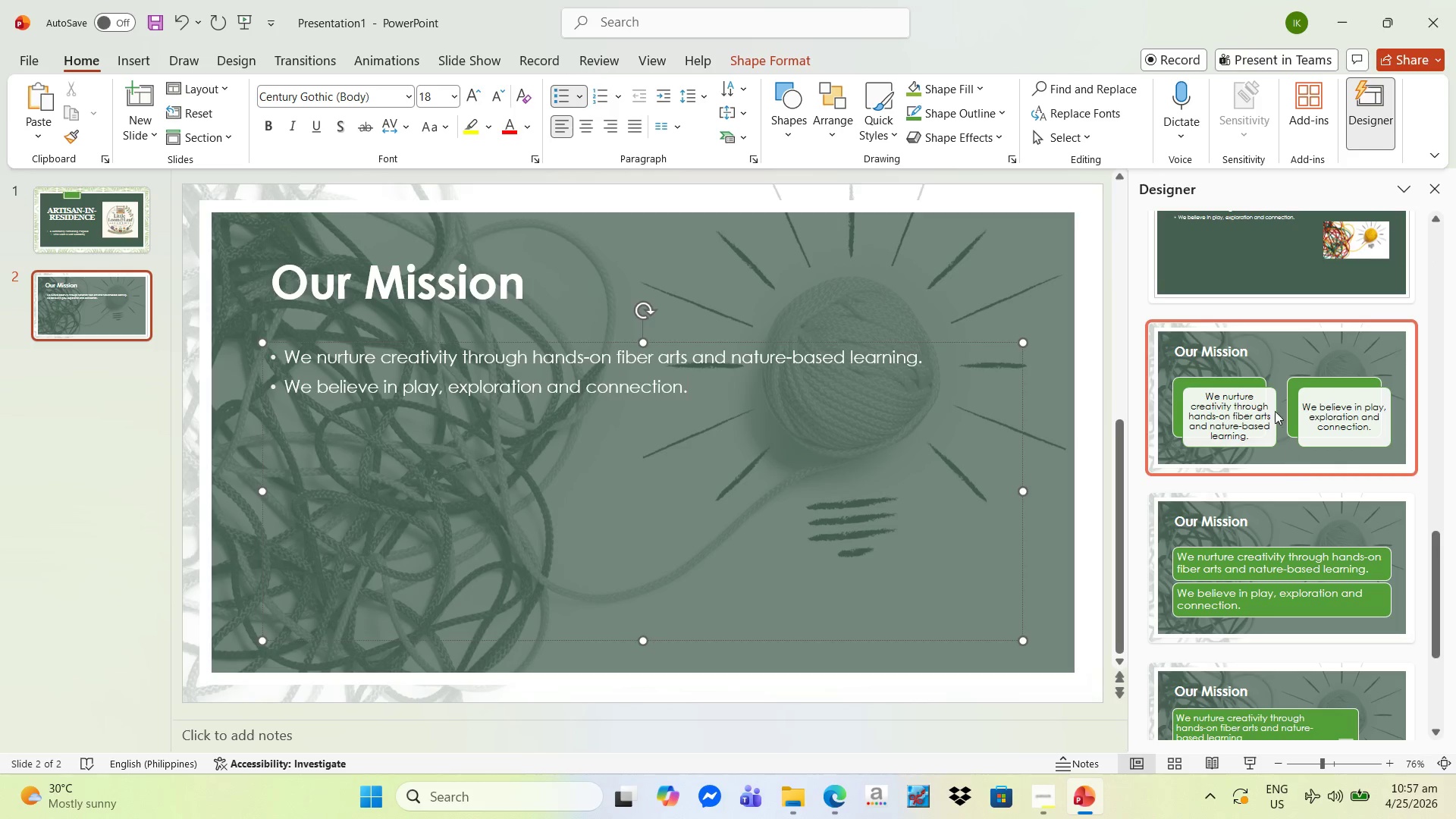 
wait(7.91)
 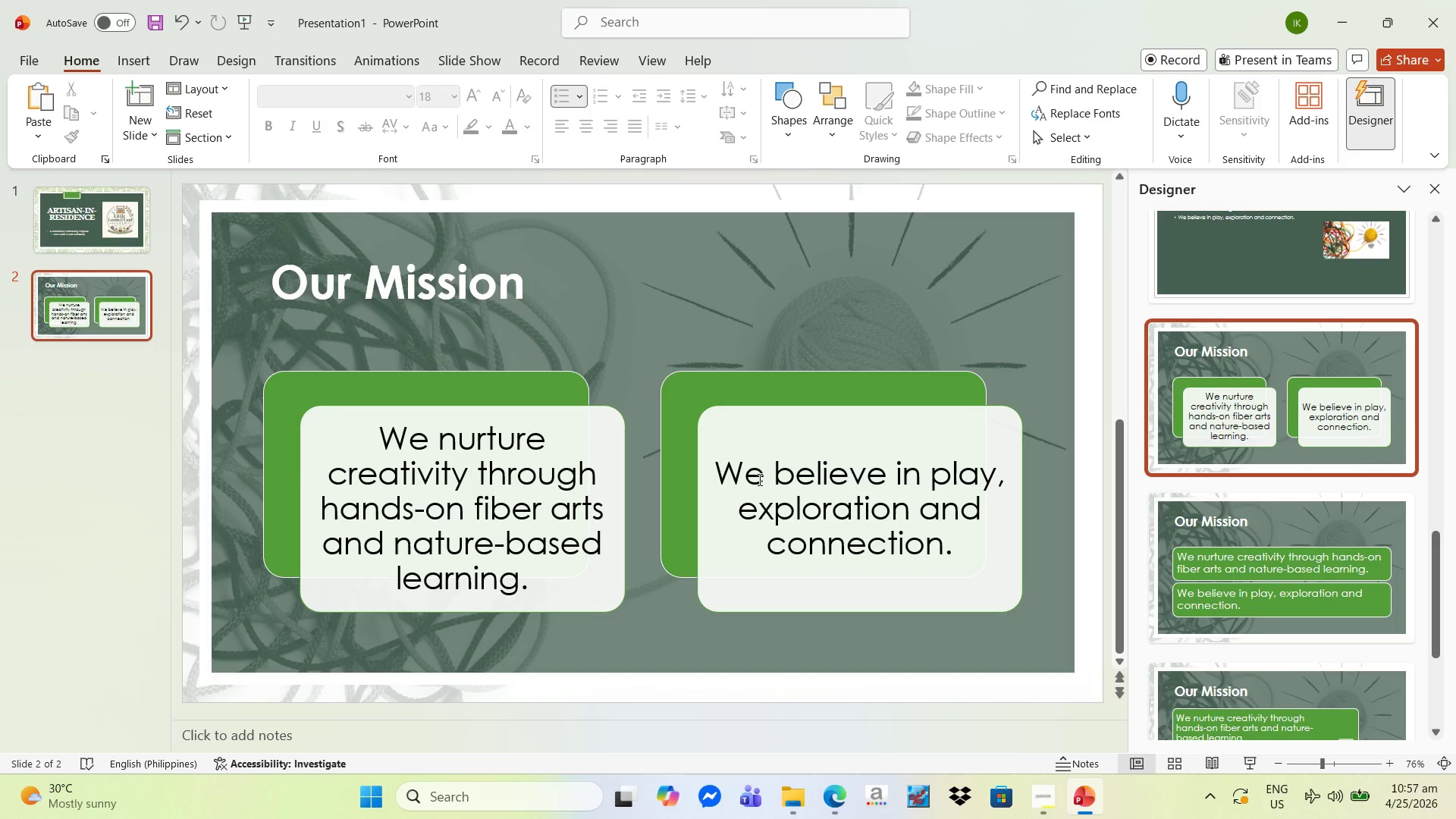 
left_click([1092, 398])
 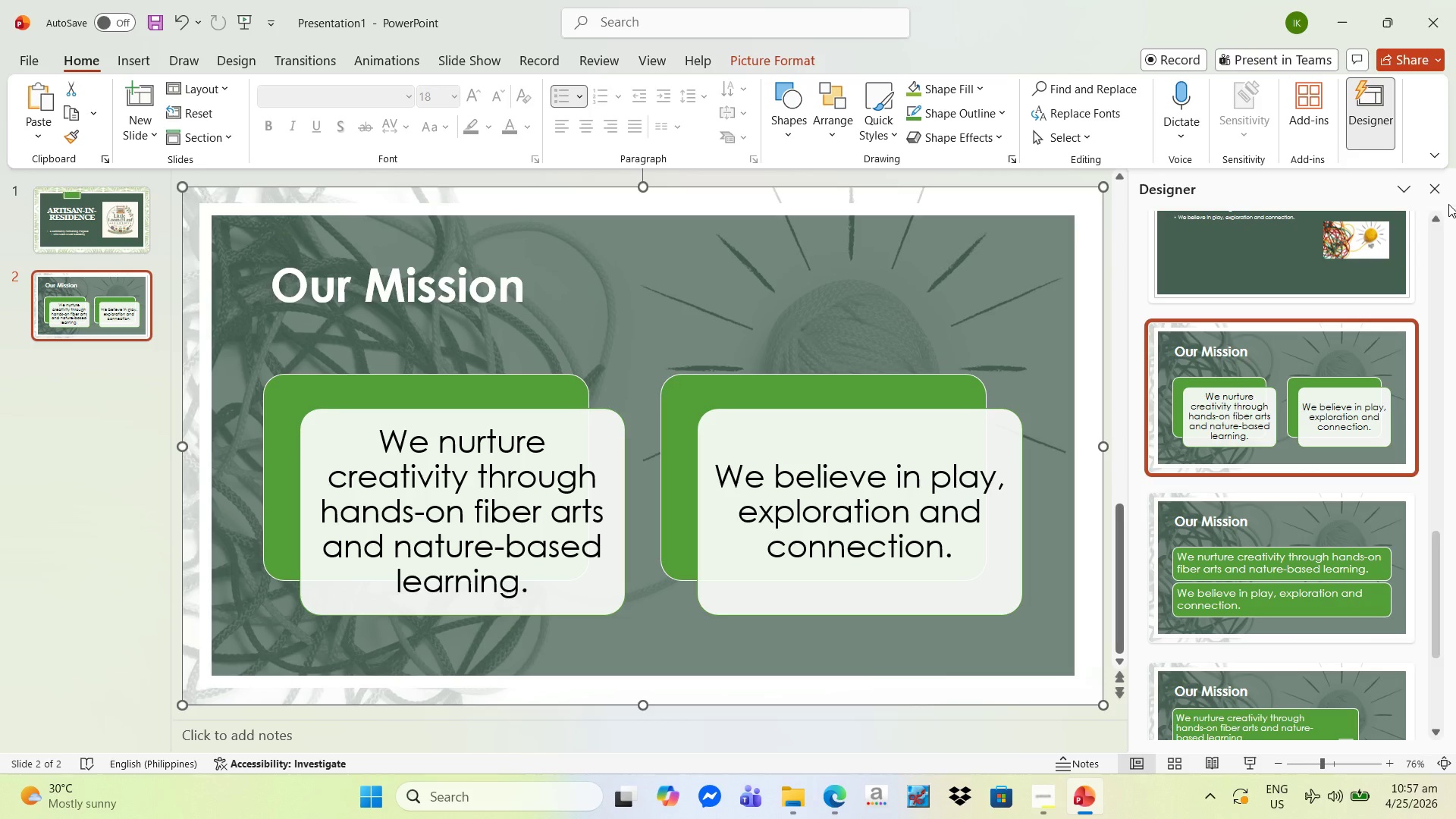 
scroll: coordinate [1306, 623], scroll_direction: down, amount: 15.0
 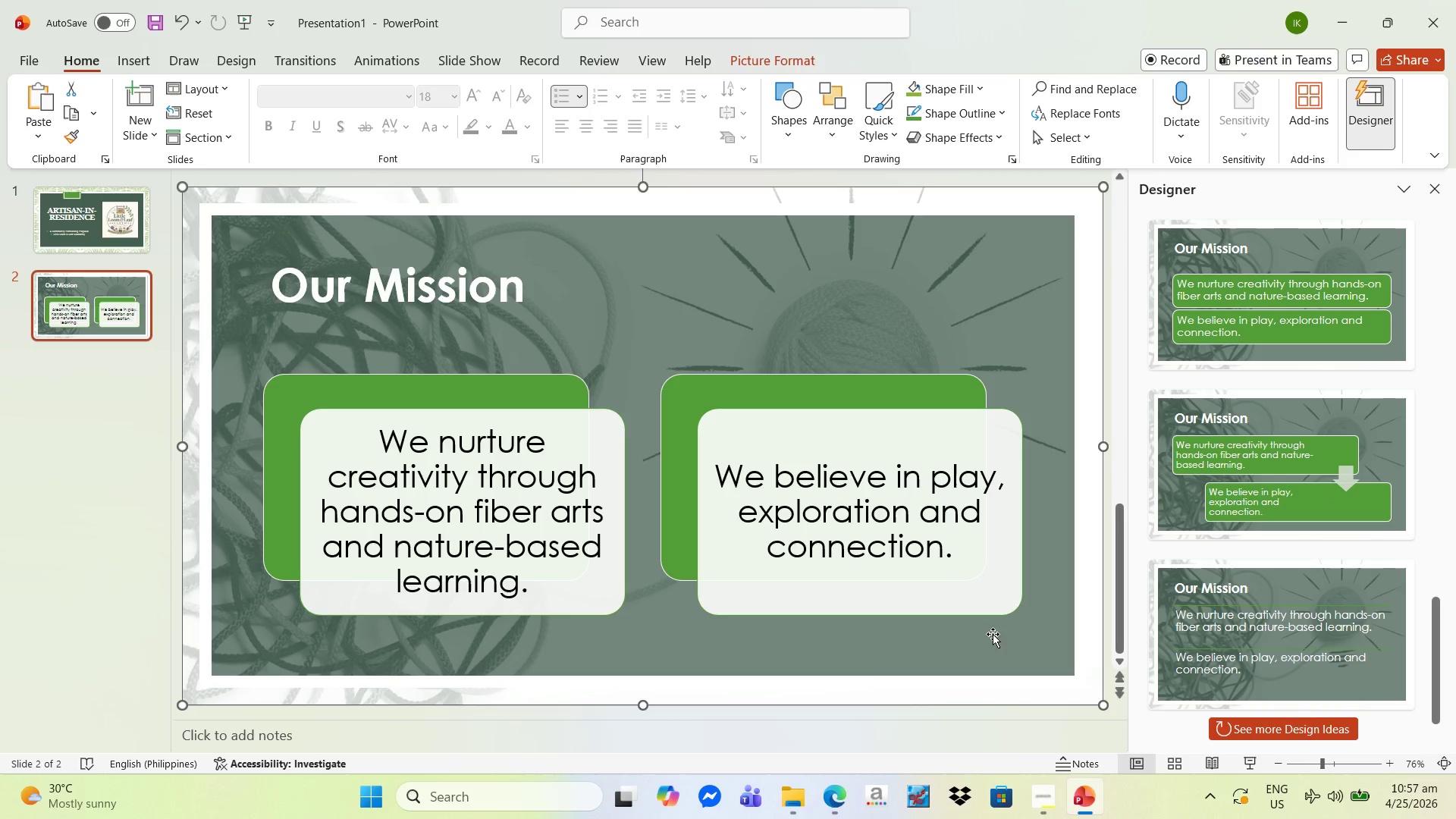 
left_click([749, 494])
 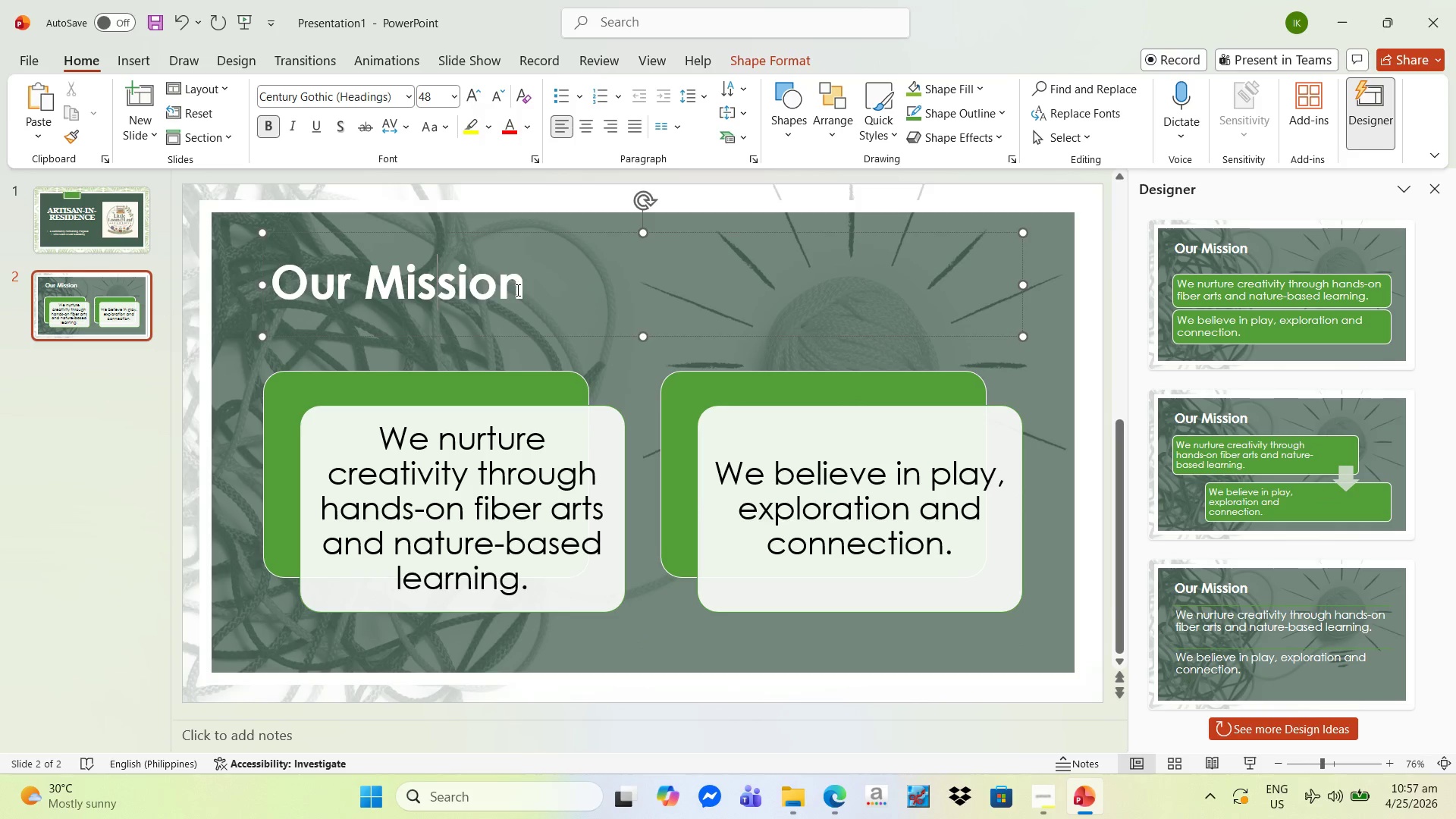 
left_click_drag(start_coordinate=[535, 290], to_coordinate=[273, 284])
 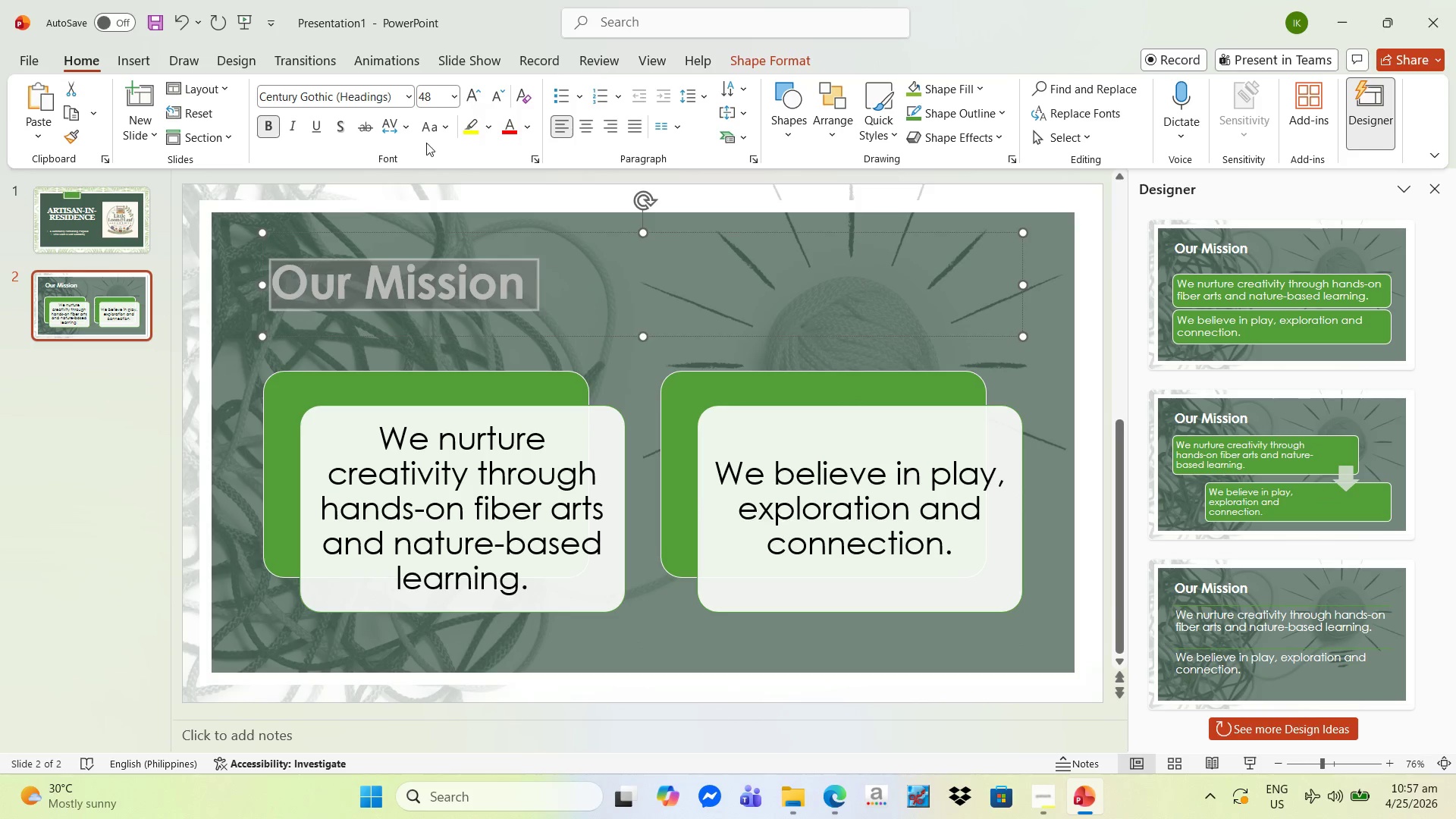 
mouse_move([419, 130])
 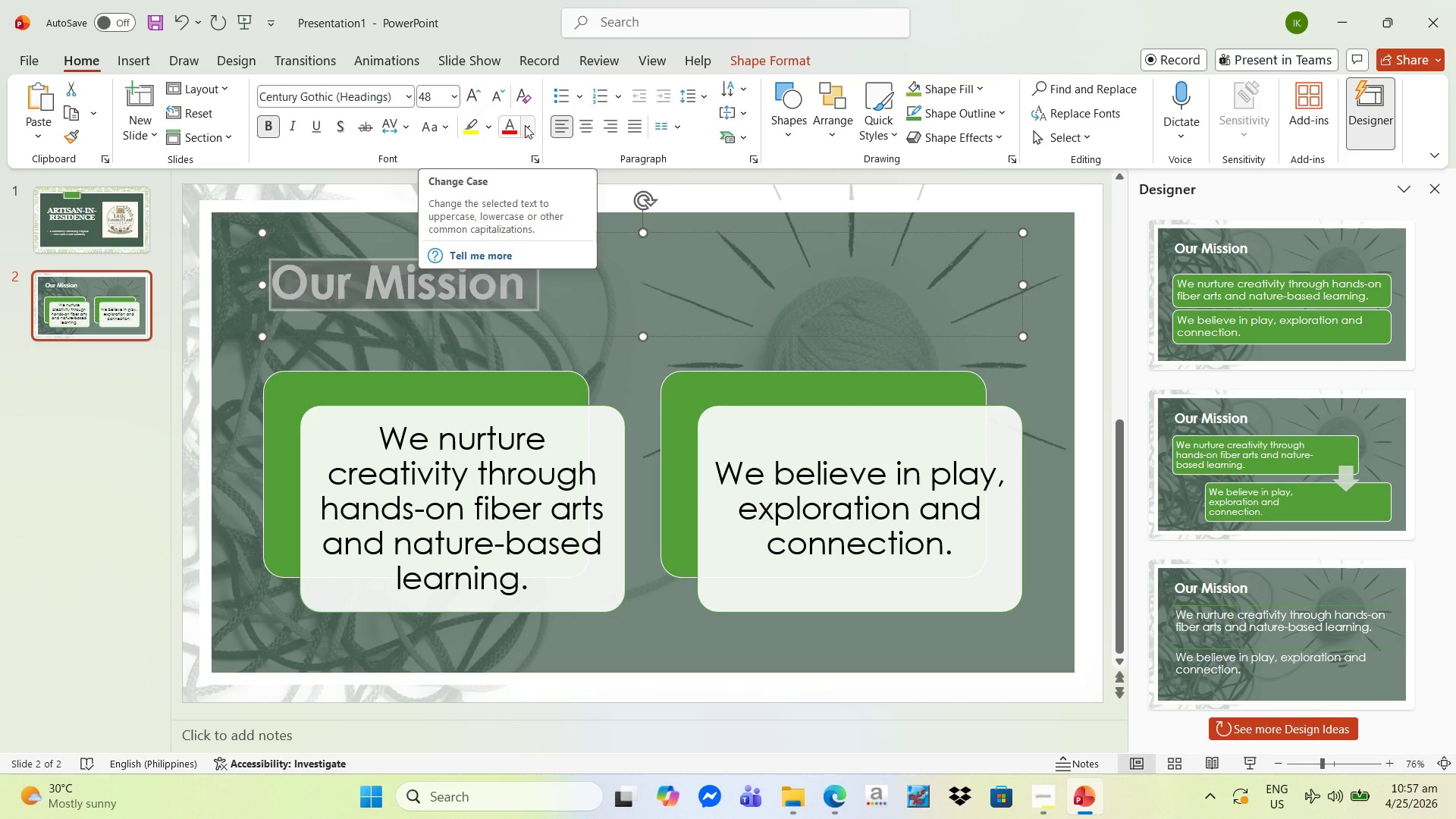 
left_click([529, 125])
 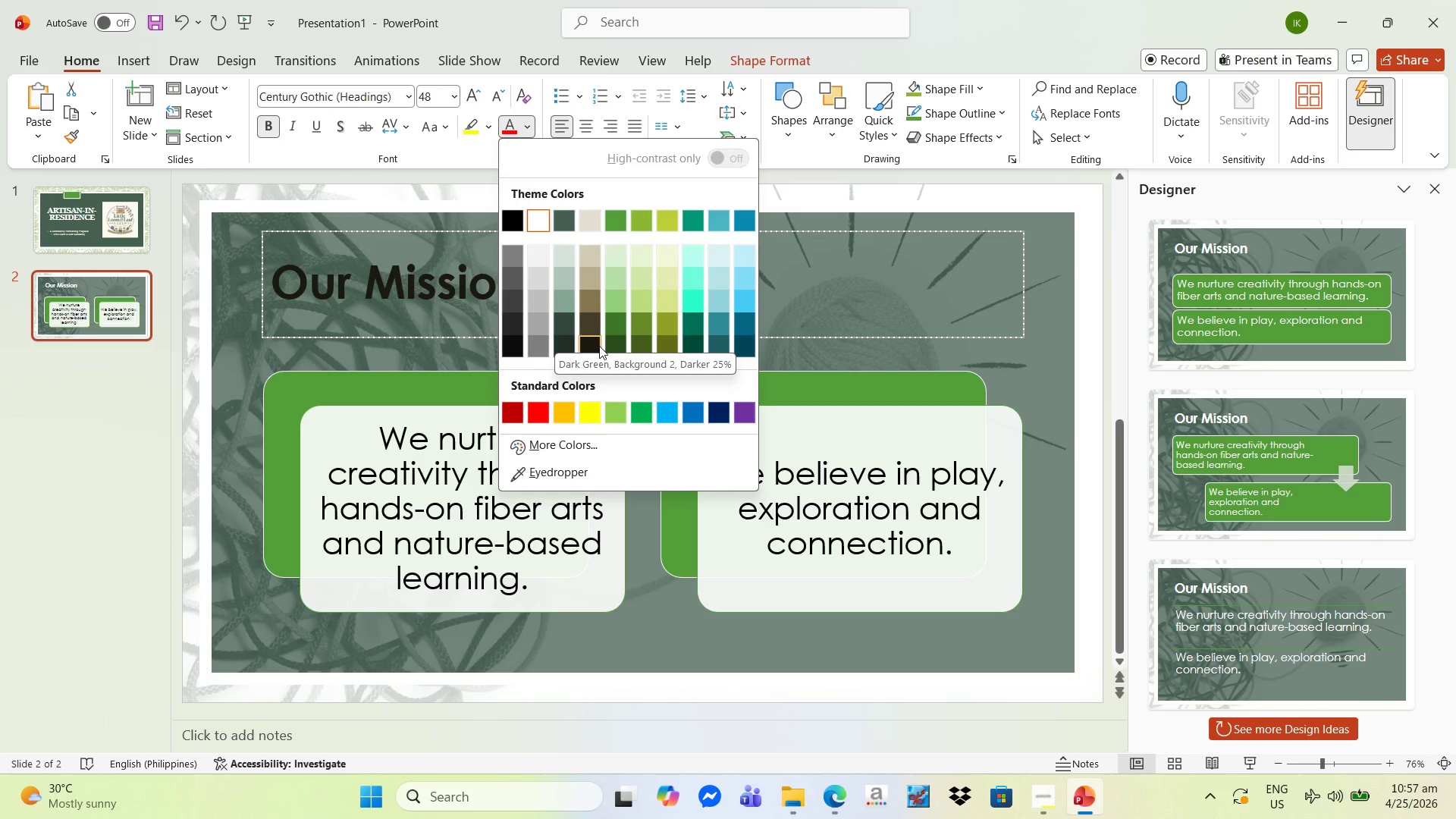 
left_click([592, 347])
 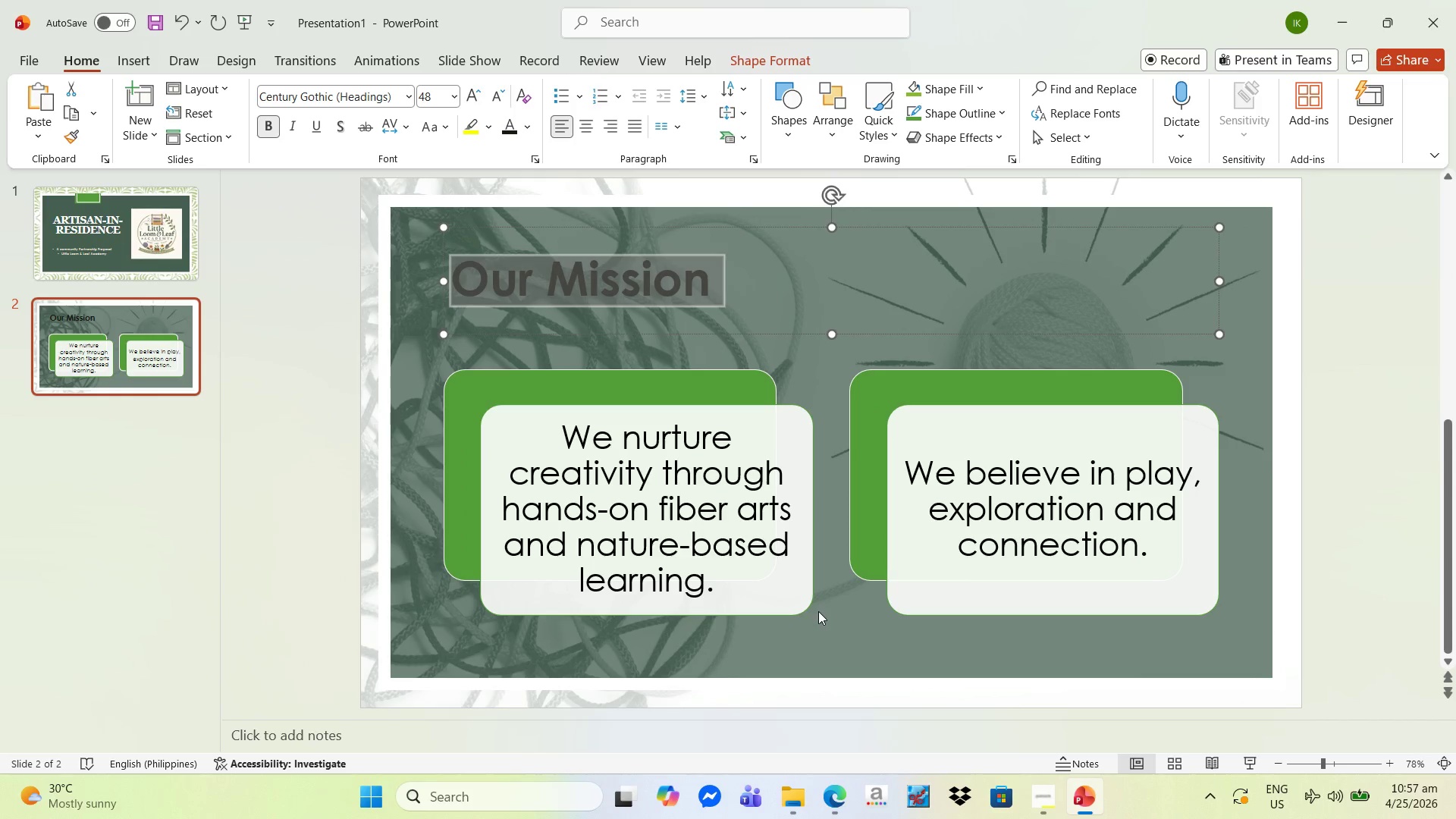 
left_click_drag(start_coordinate=[833, 621], to_coordinate=[837, 625])
 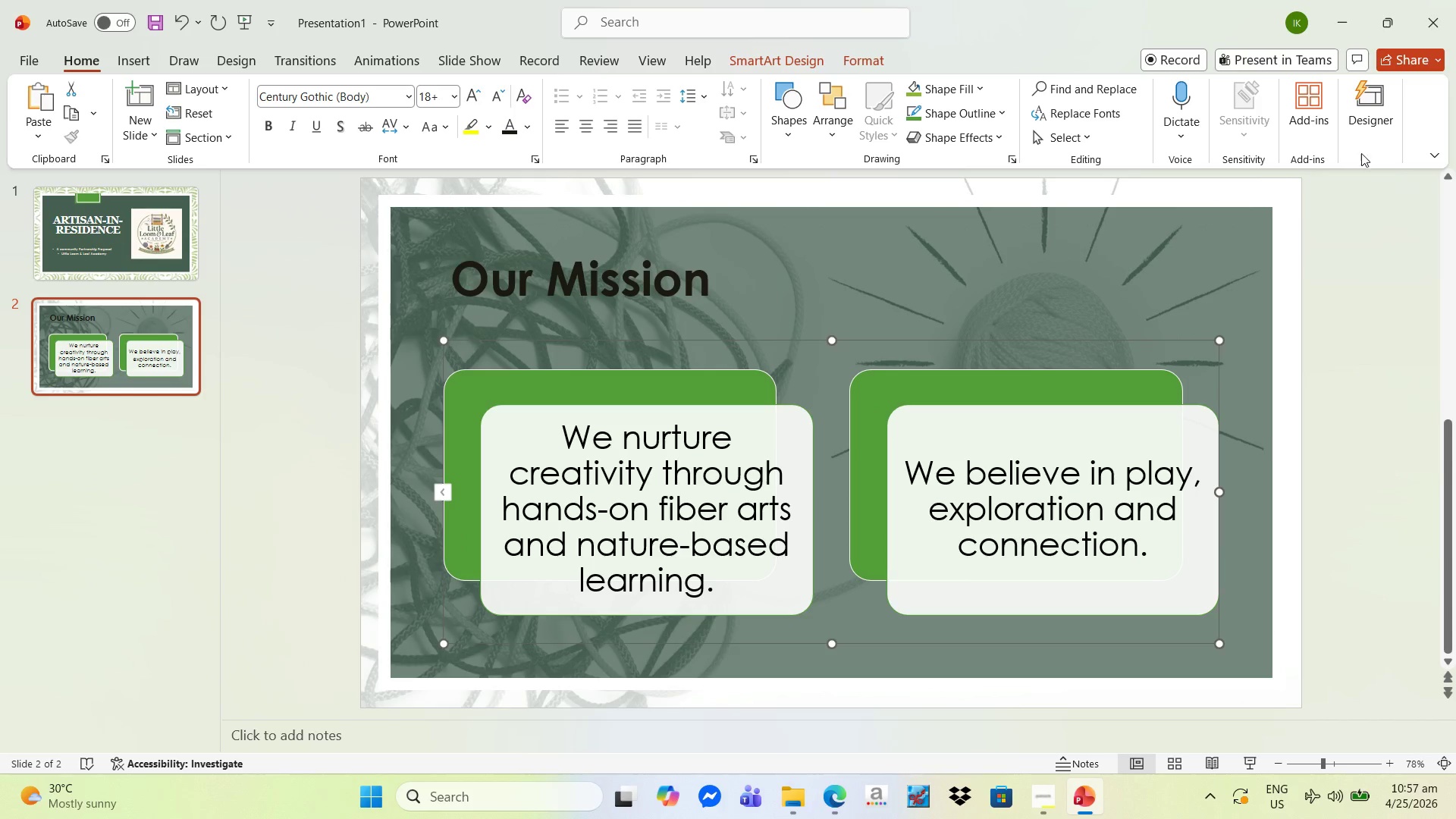 
left_click([1375, 118])
 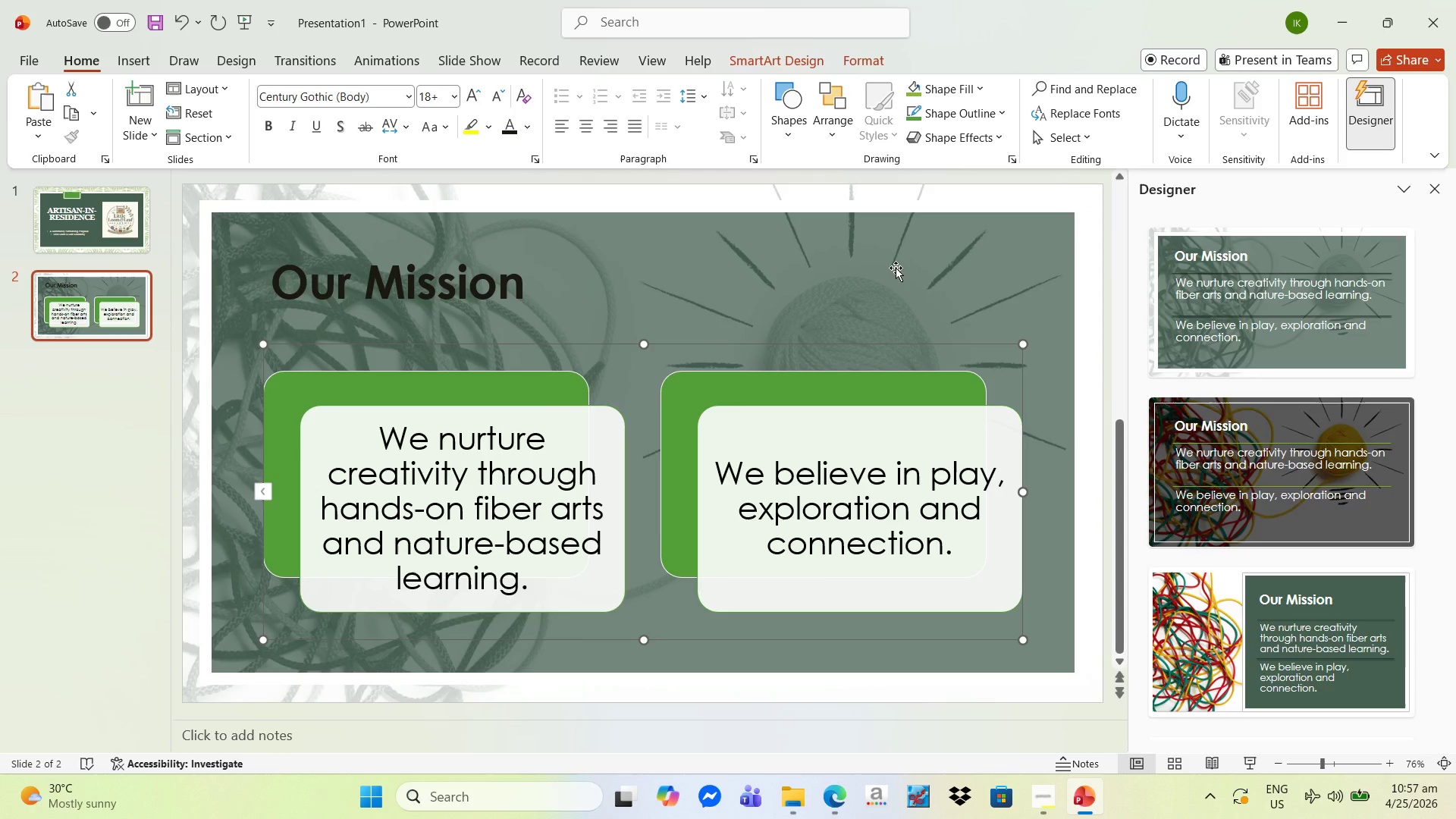 
scroll: coordinate [1361, 529], scroll_direction: down, amount: 41.0
 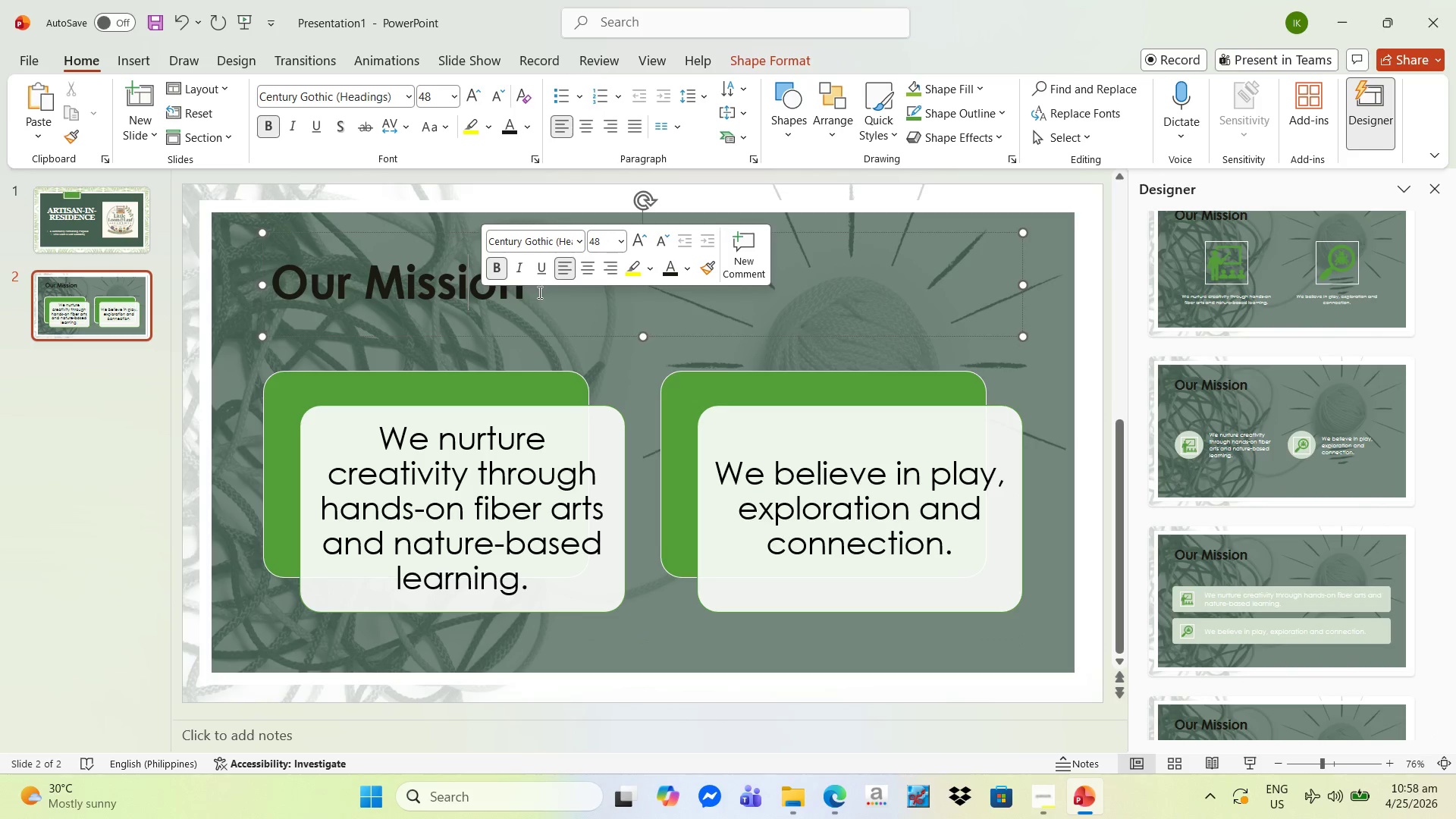 
left_click_drag(start_coordinate=[541, 300], to_coordinate=[289, 281])
 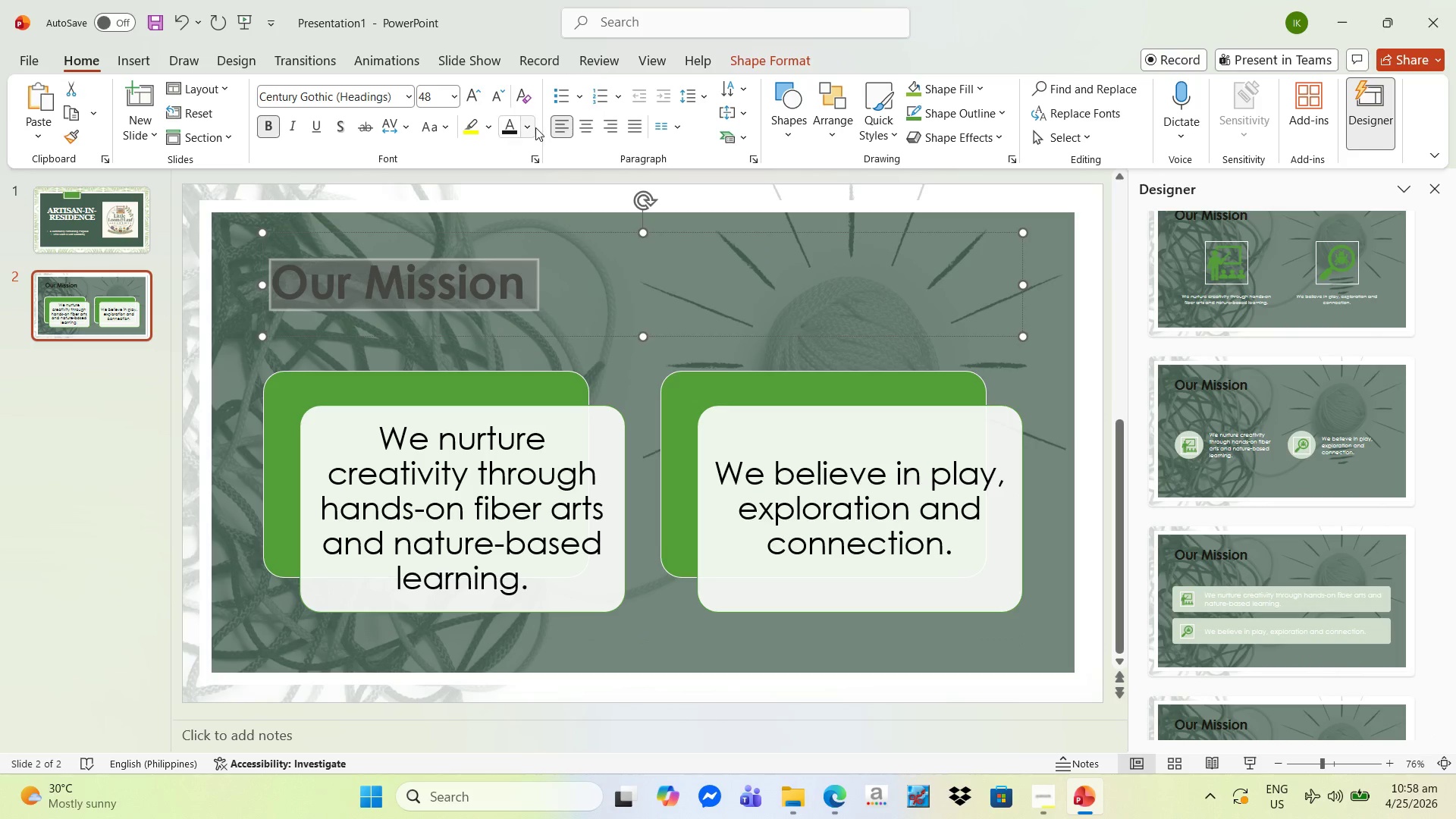 
left_click([534, 124])
 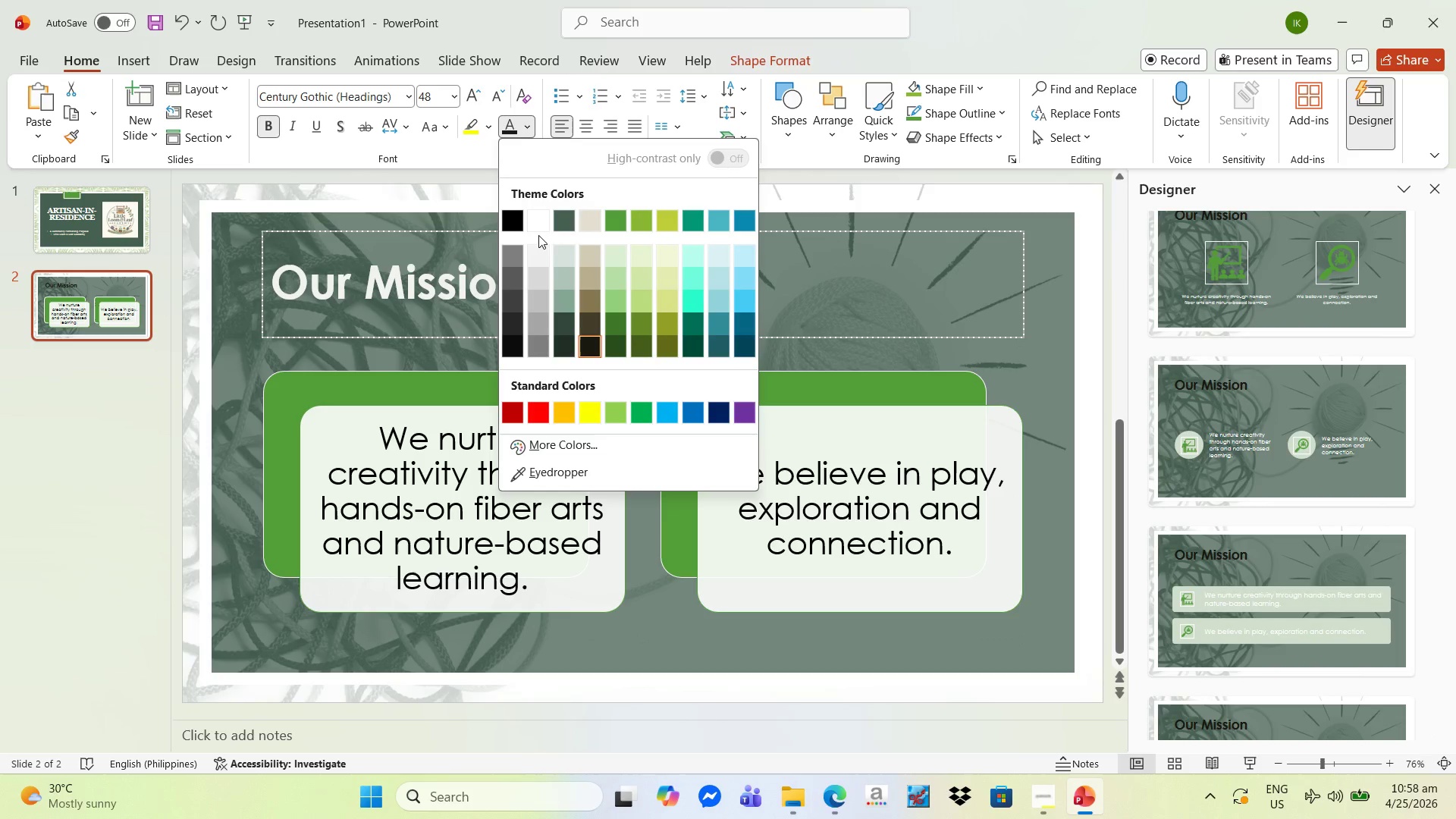 
left_click([547, 225])
 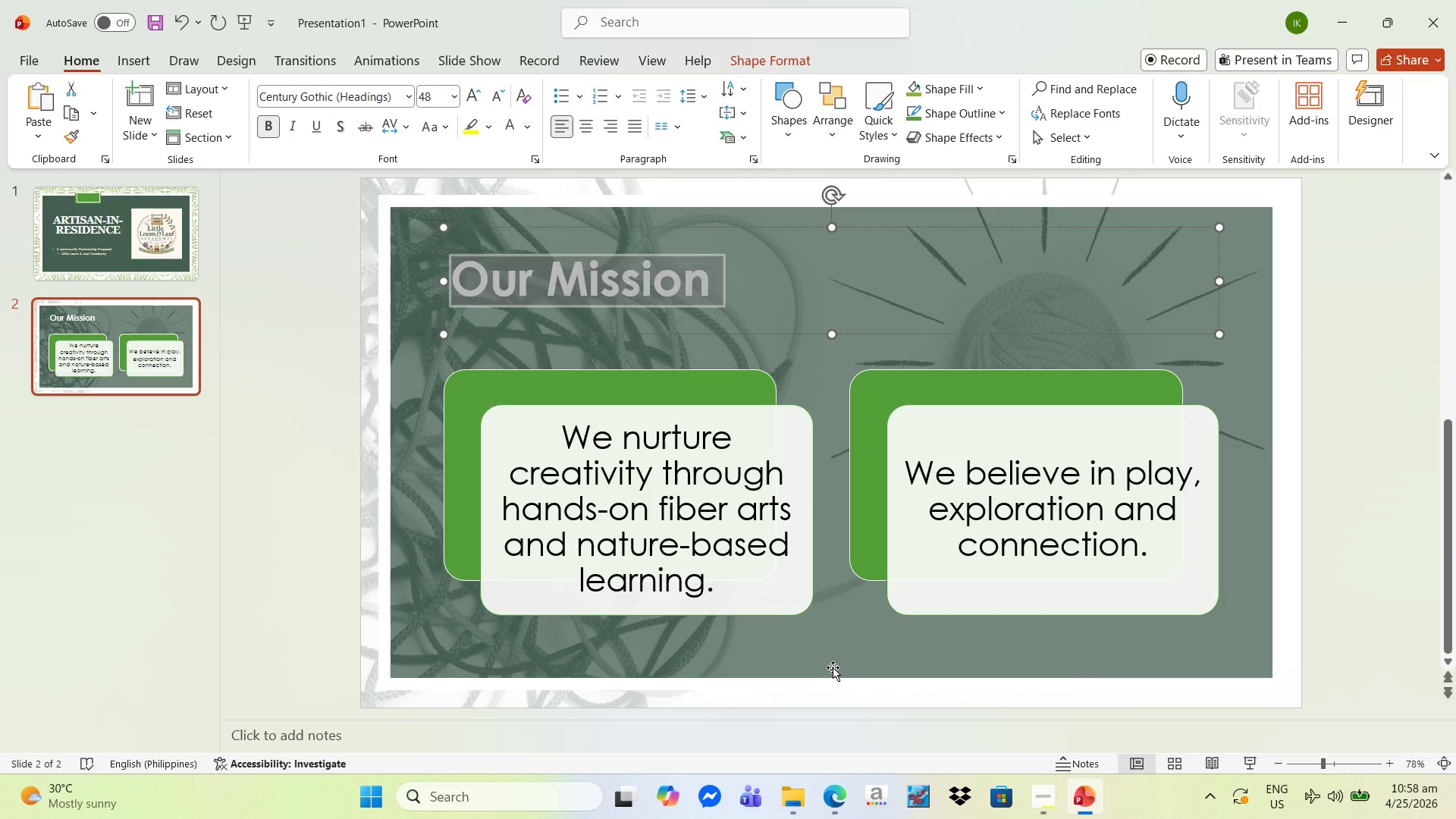 
left_click([833, 667])
 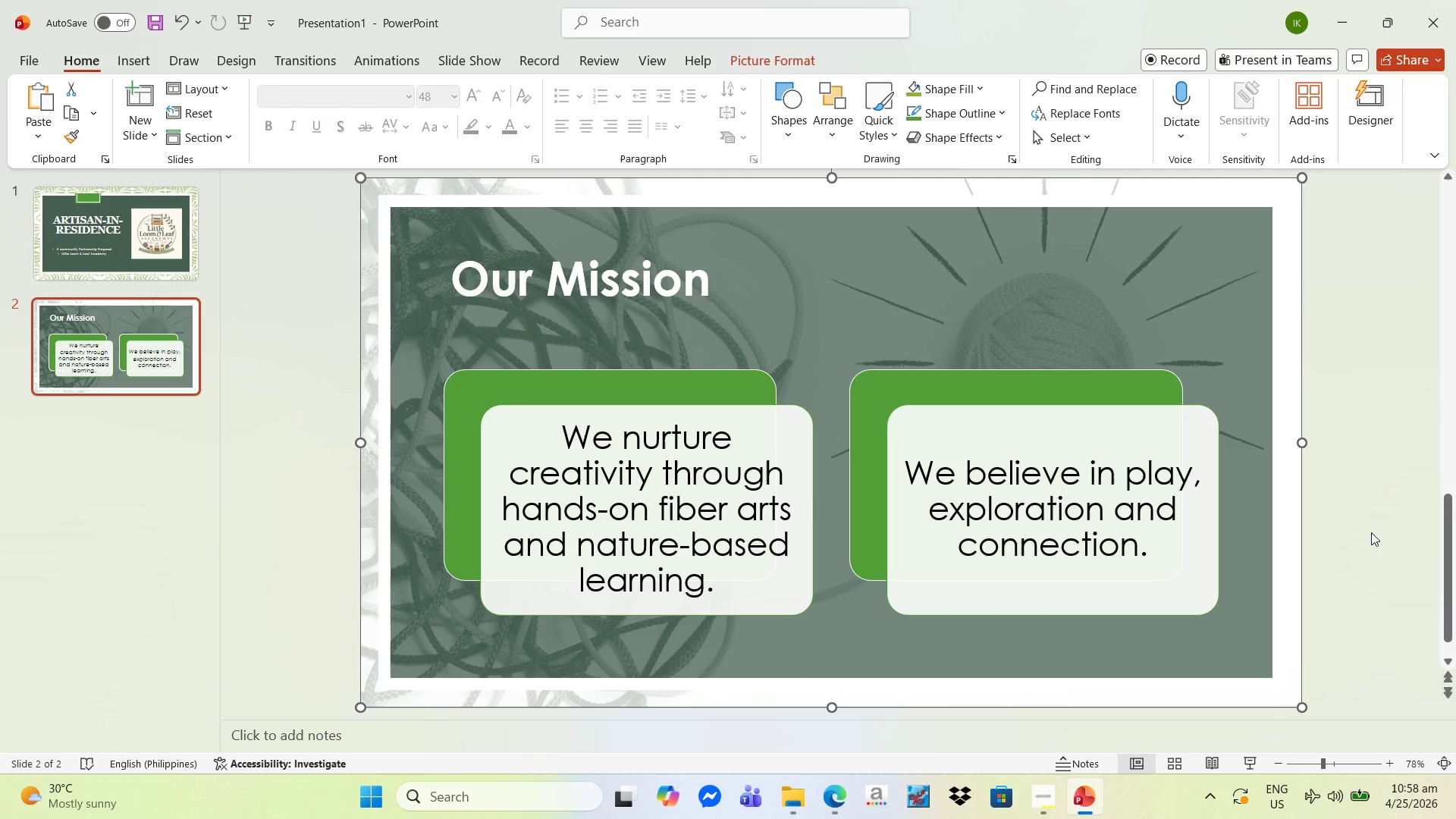 
scroll: coordinate [1404, 286], scroll_direction: up, amount: 1.0
 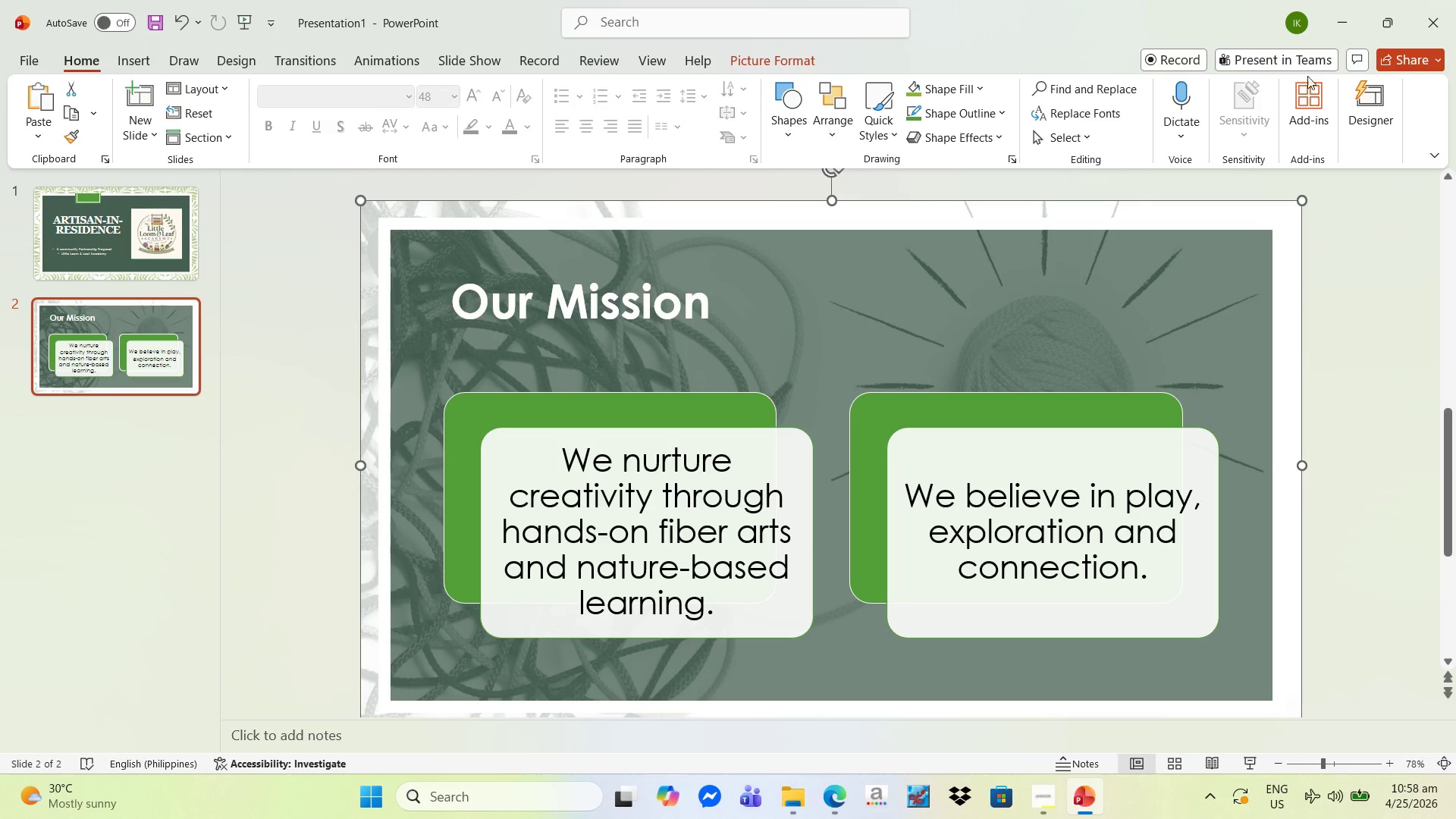 
left_click([1382, 99])
 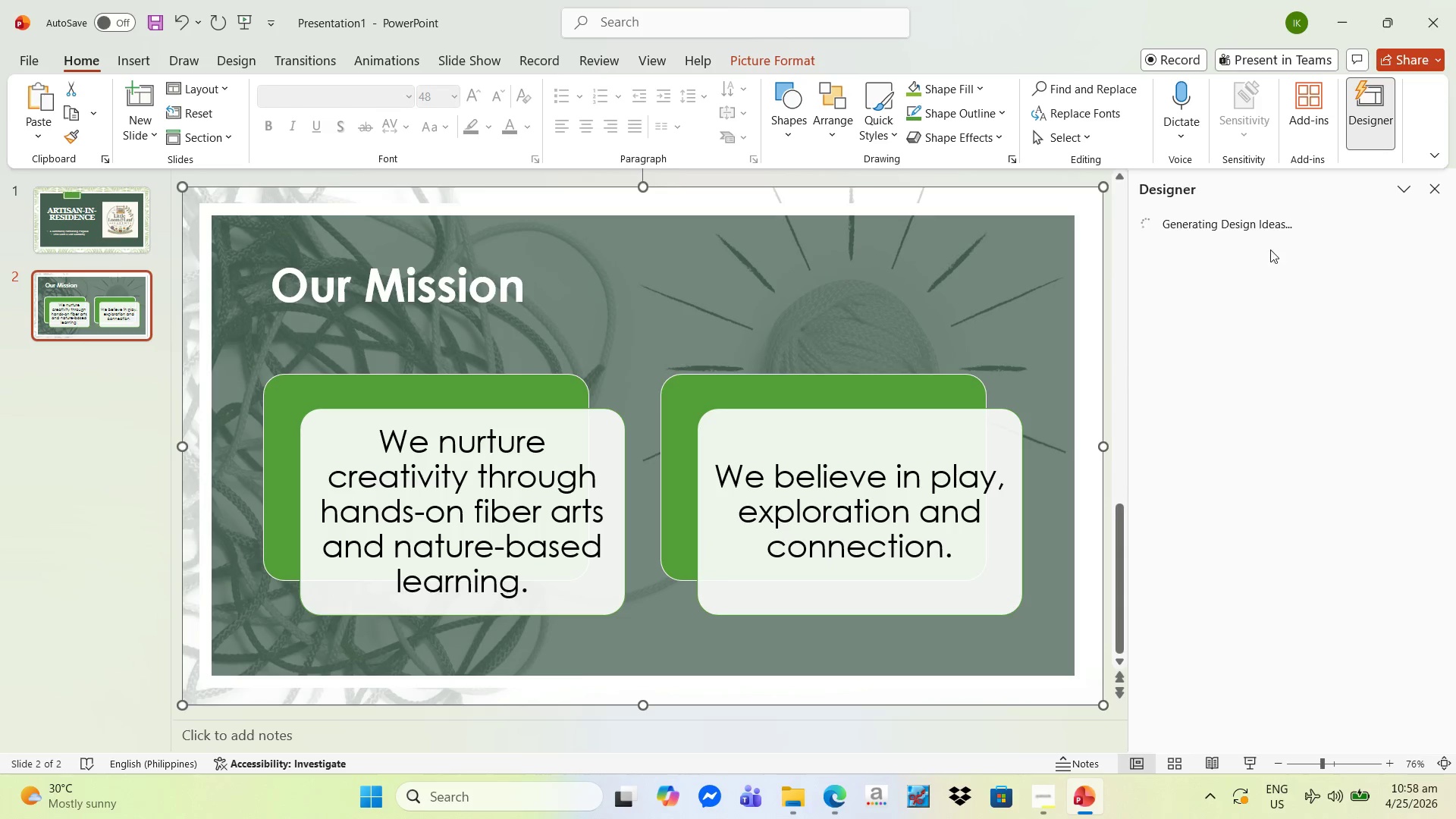 
scroll: coordinate [1290, 309], scroll_direction: up, amount: 1.0
 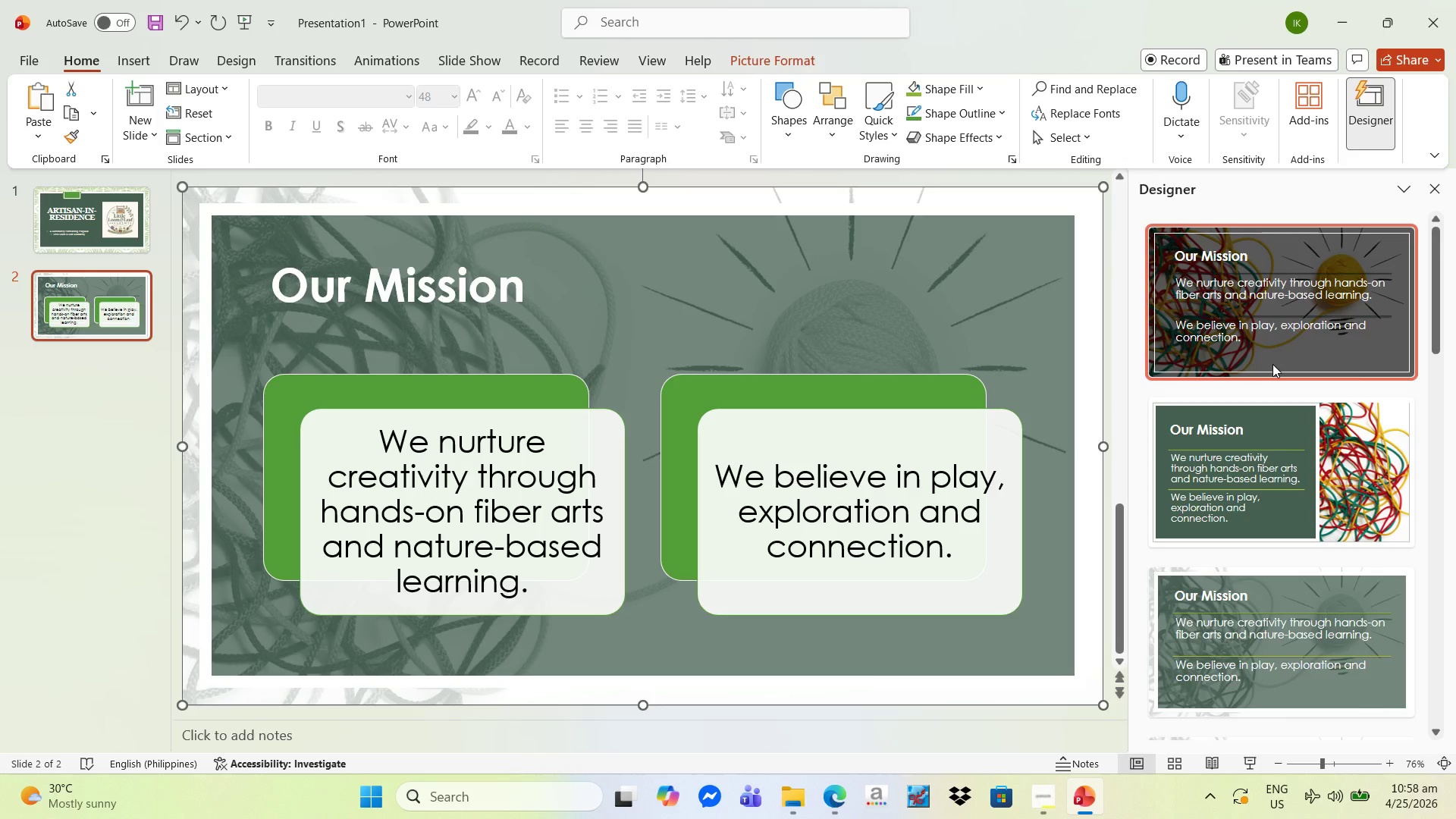 
wait(16.06)
 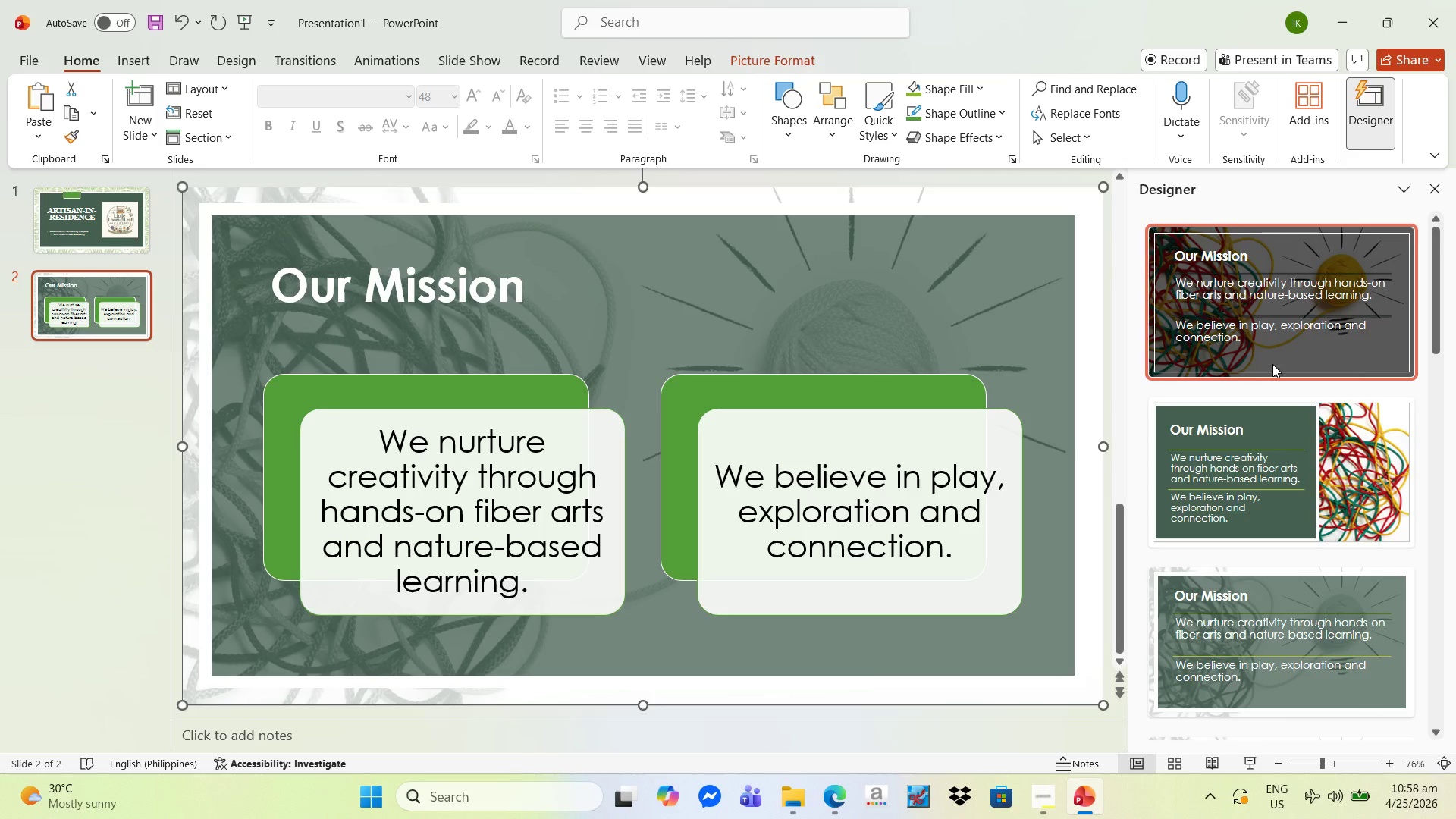 
scroll: coordinate [1059, 502], scroll_direction: down, amount: 1.0
 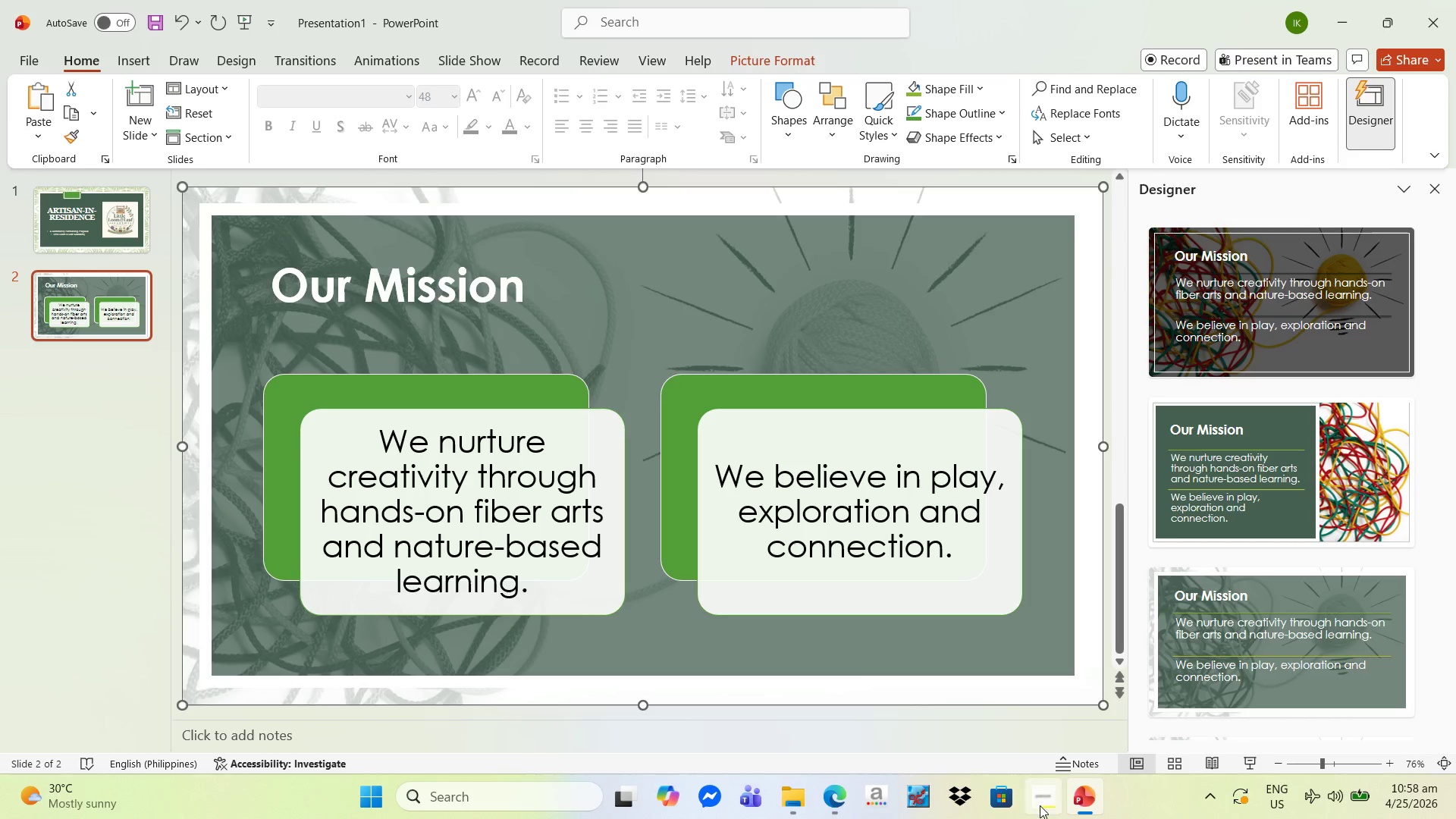 
left_click([1033, 806])